 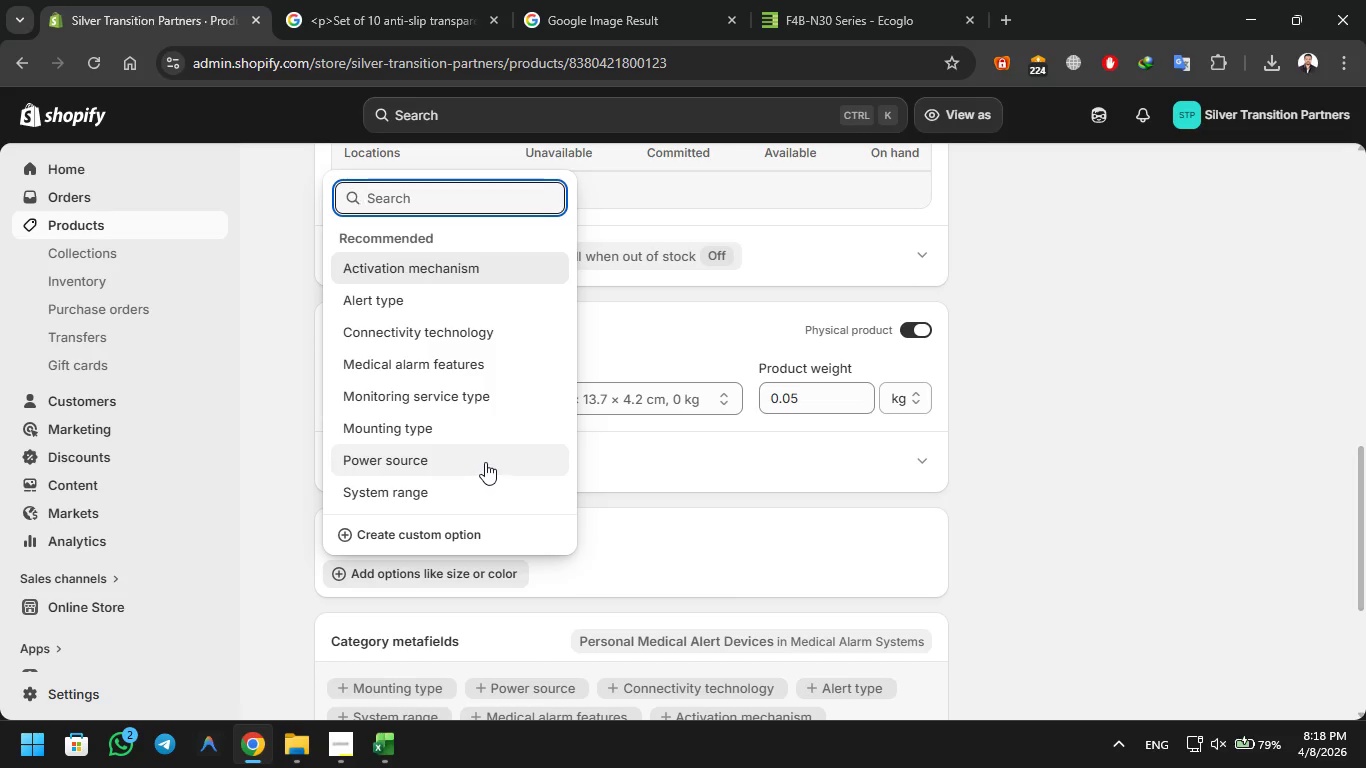 
left_click([762, 495])
 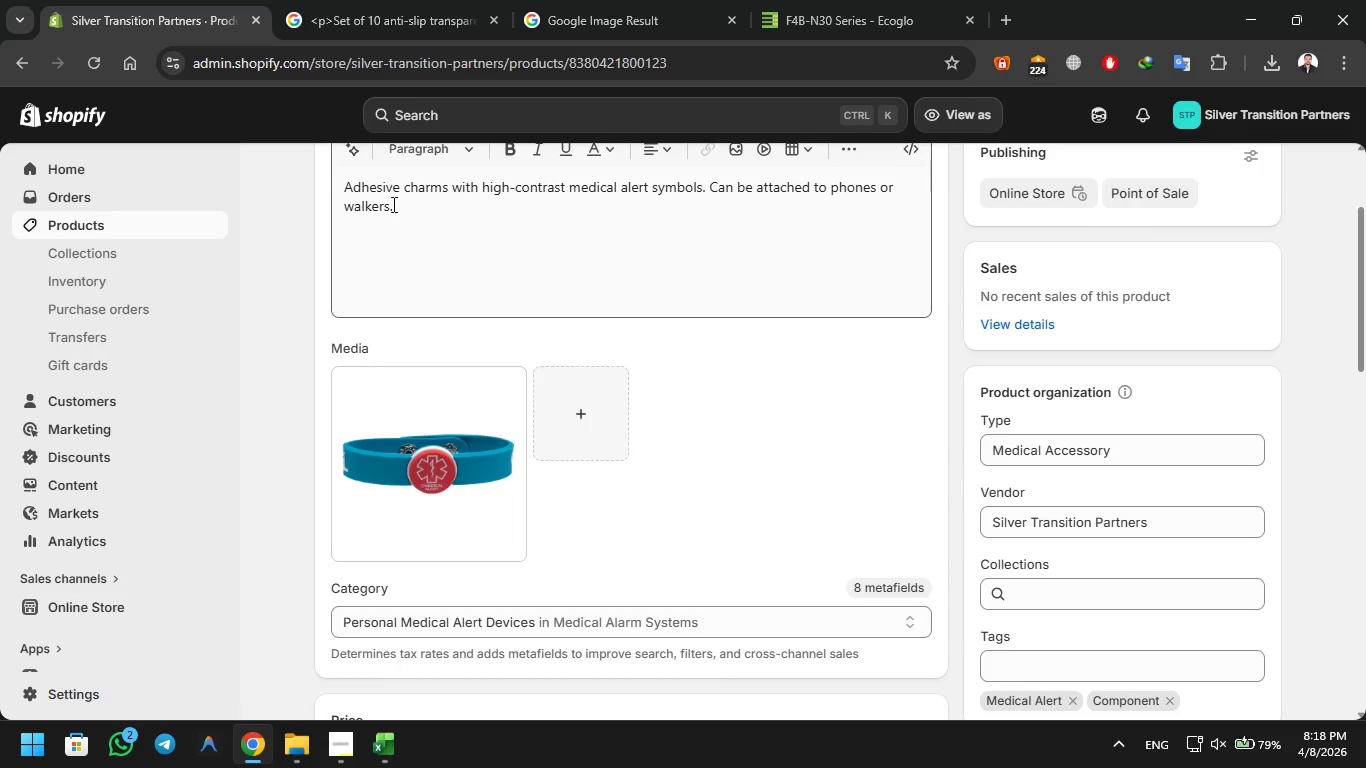 
wait(6.67)
 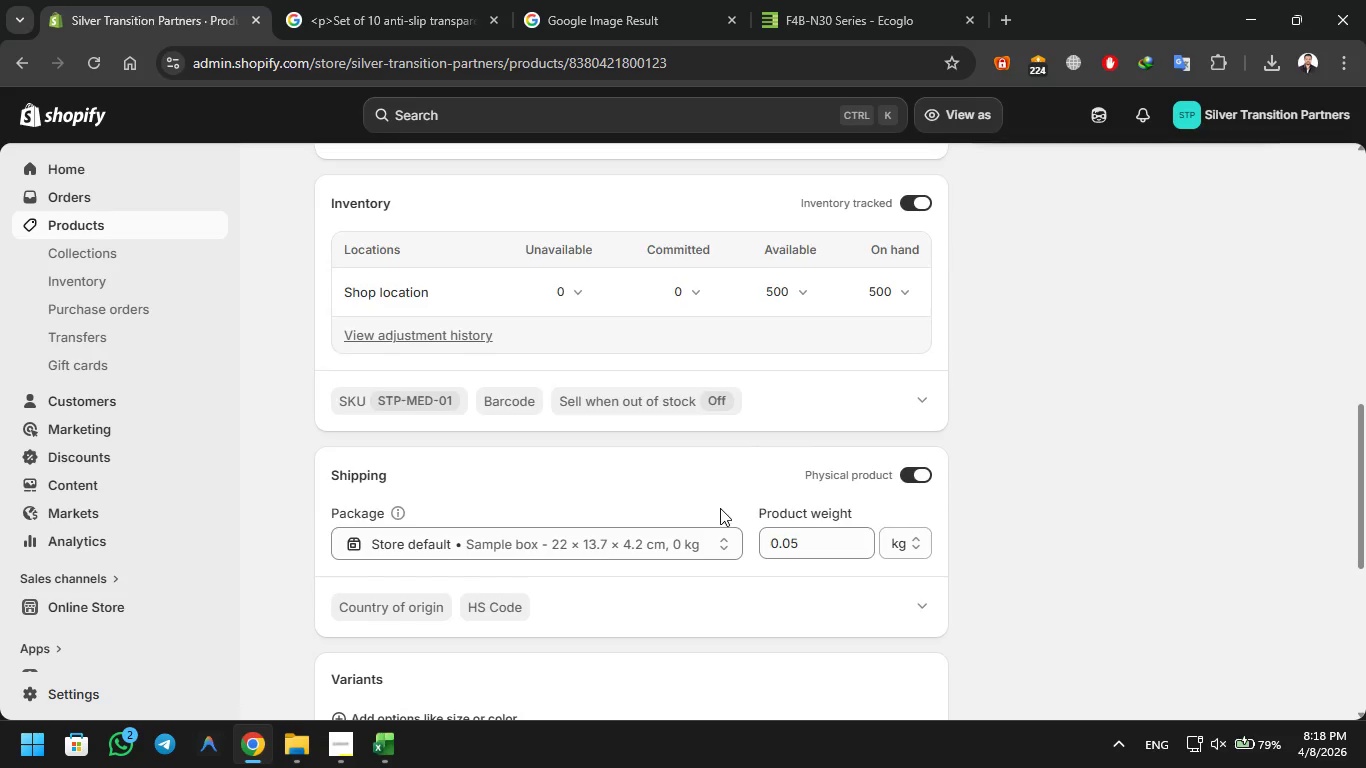 
left_click([330, 167])
 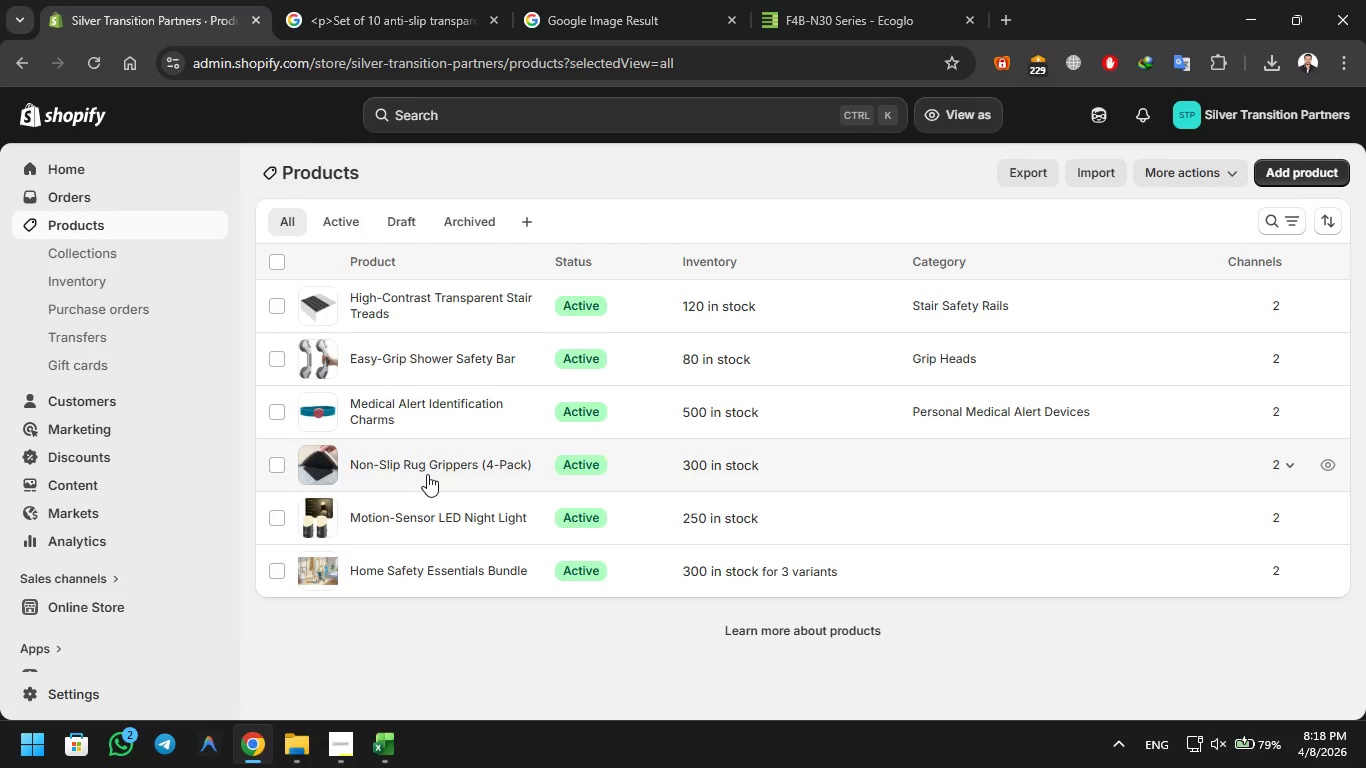 
left_click([427, 467])
 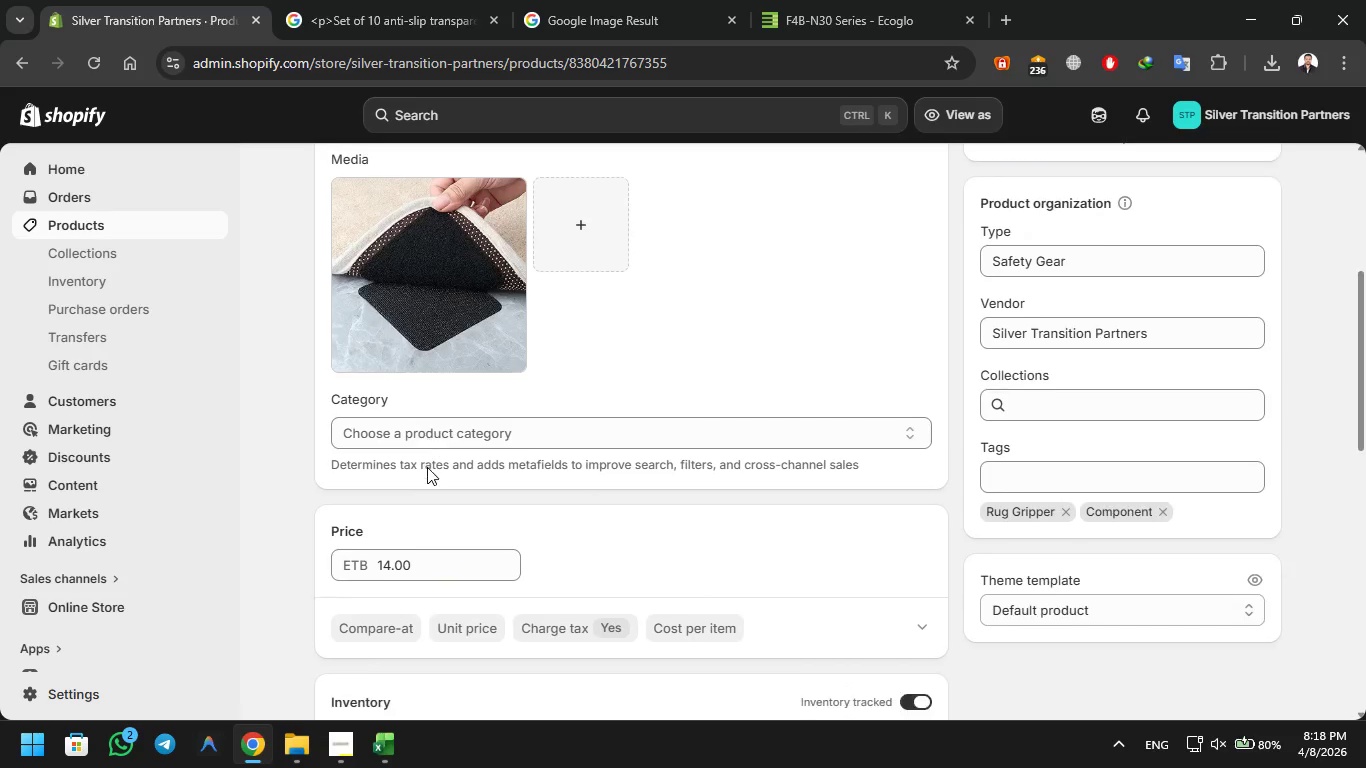 
wait(5.31)
 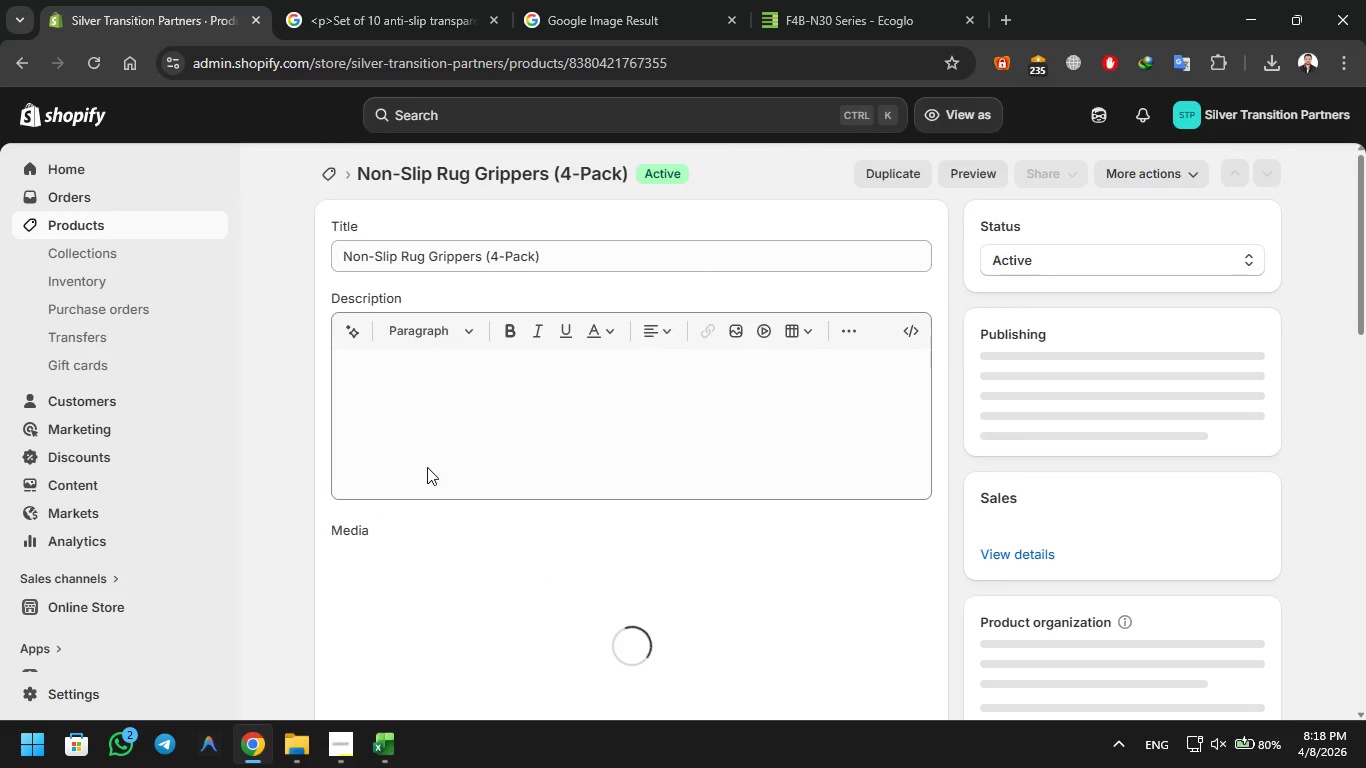 
left_click([424, 282])
 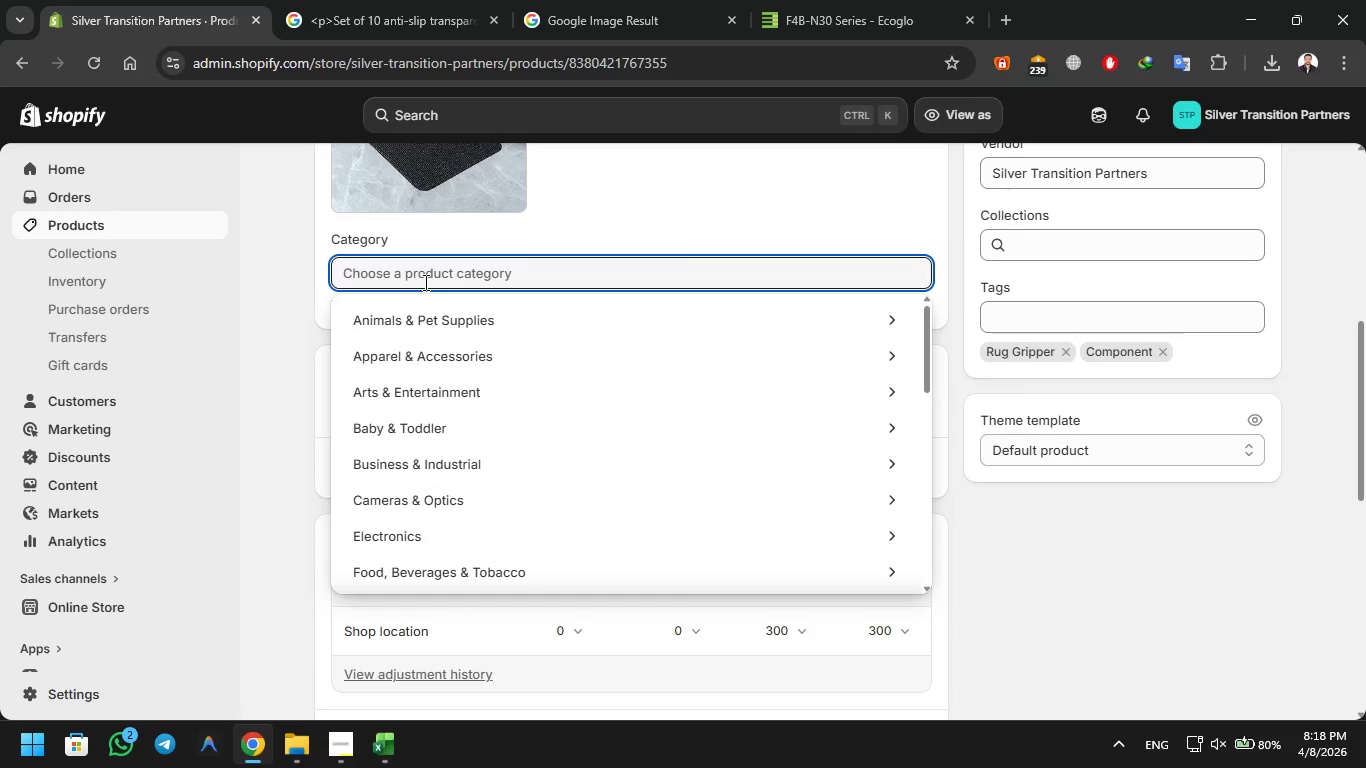 
type(grip)
 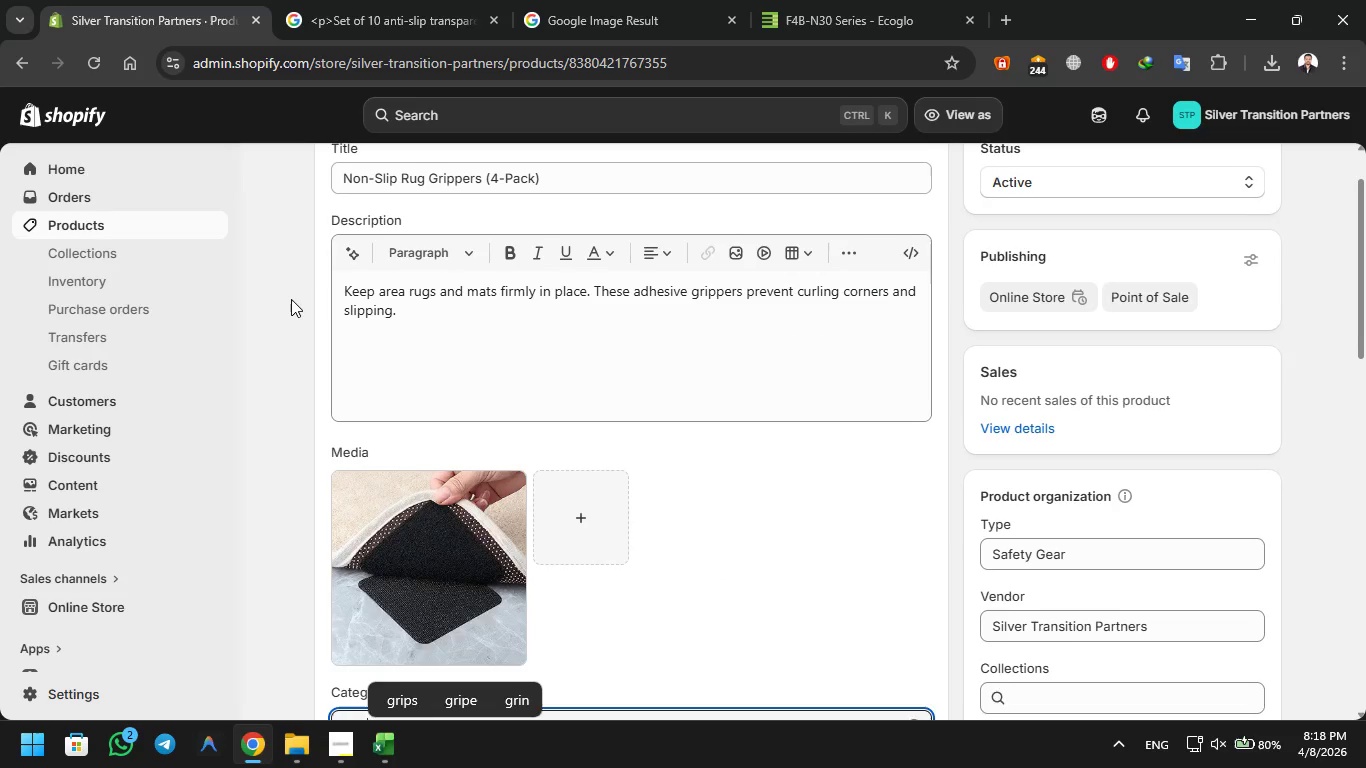 
wait(9.59)
 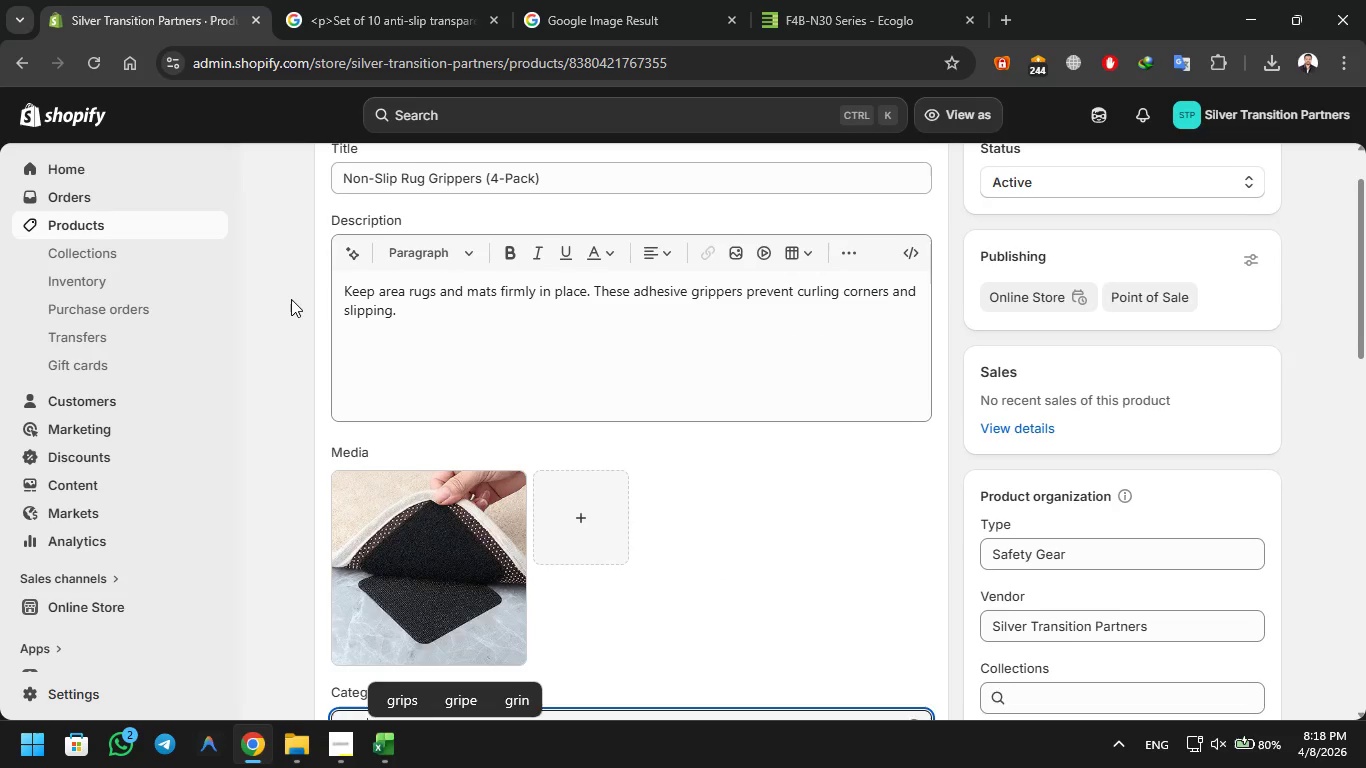 
key(ArrowLeft)
 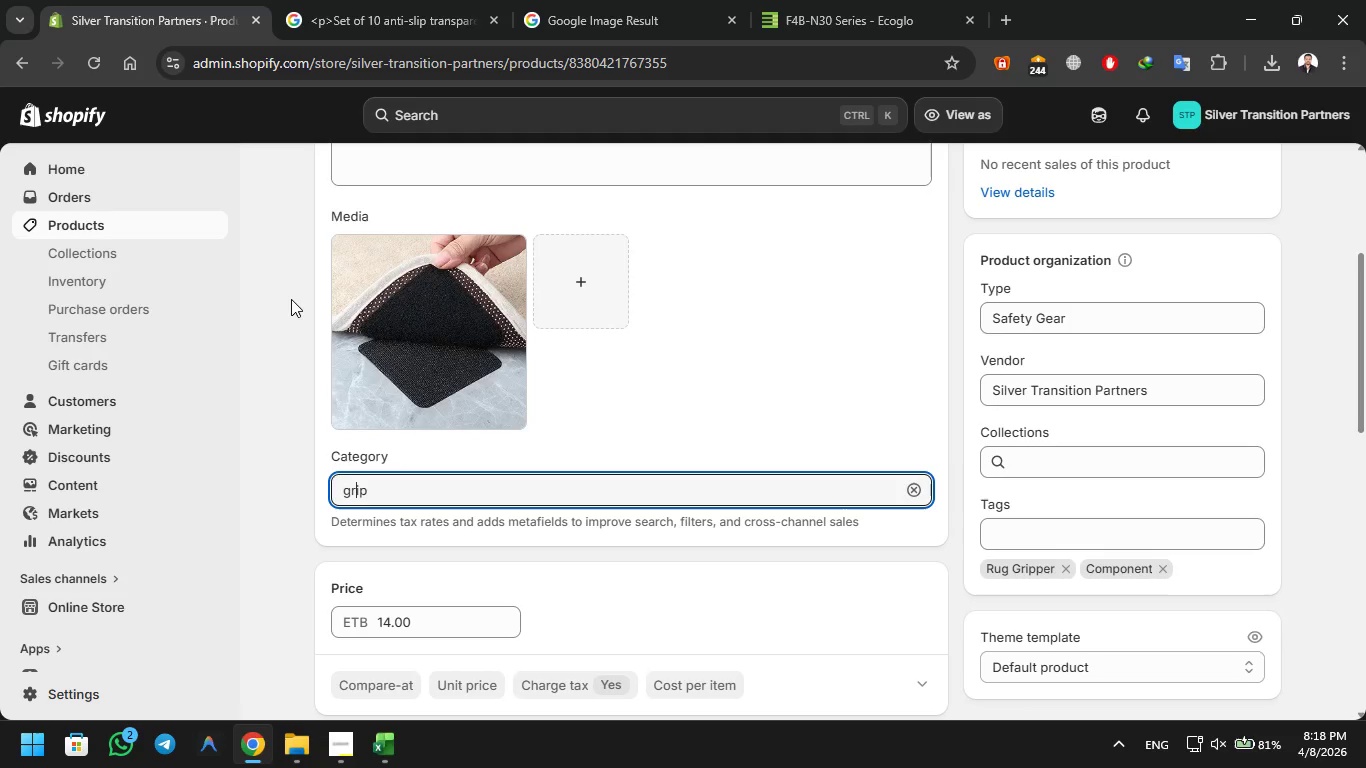 
key(ArrowLeft)
 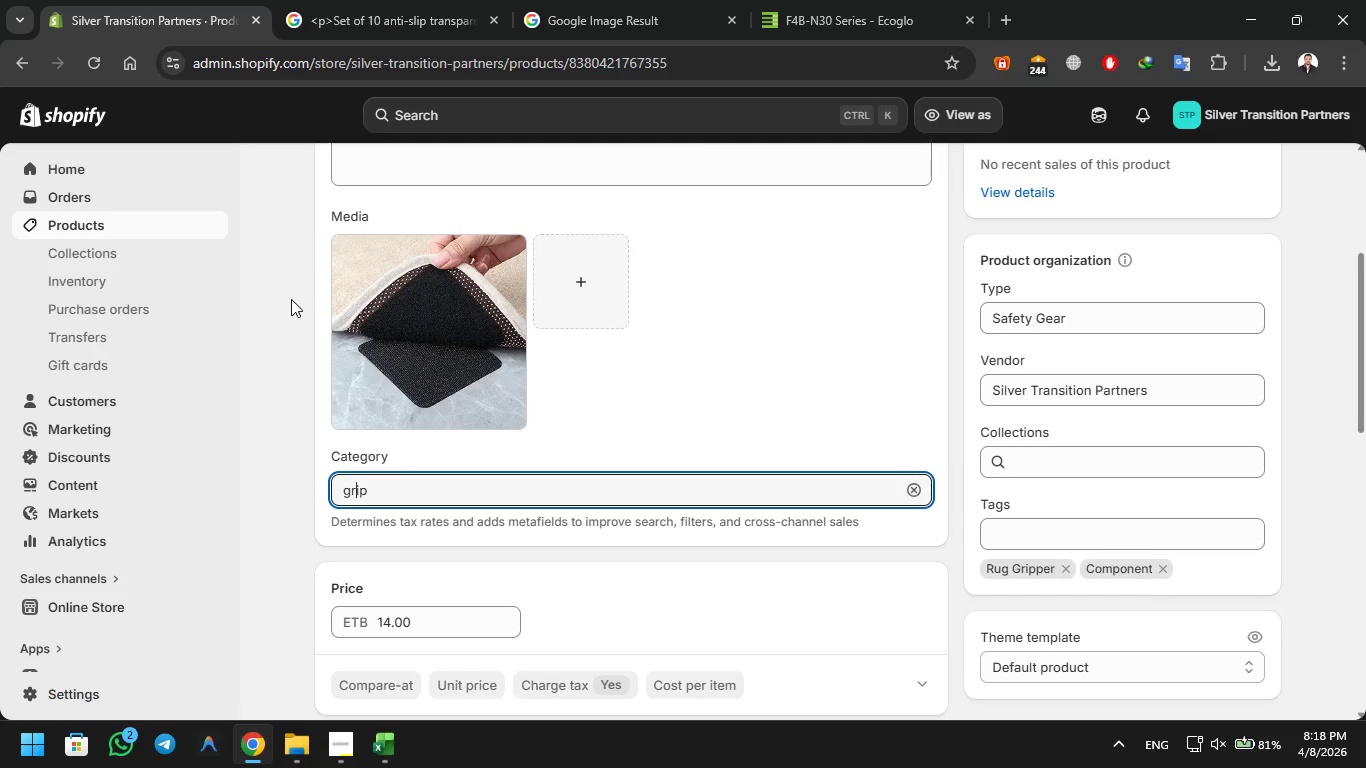 
key(ArrowLeft)
 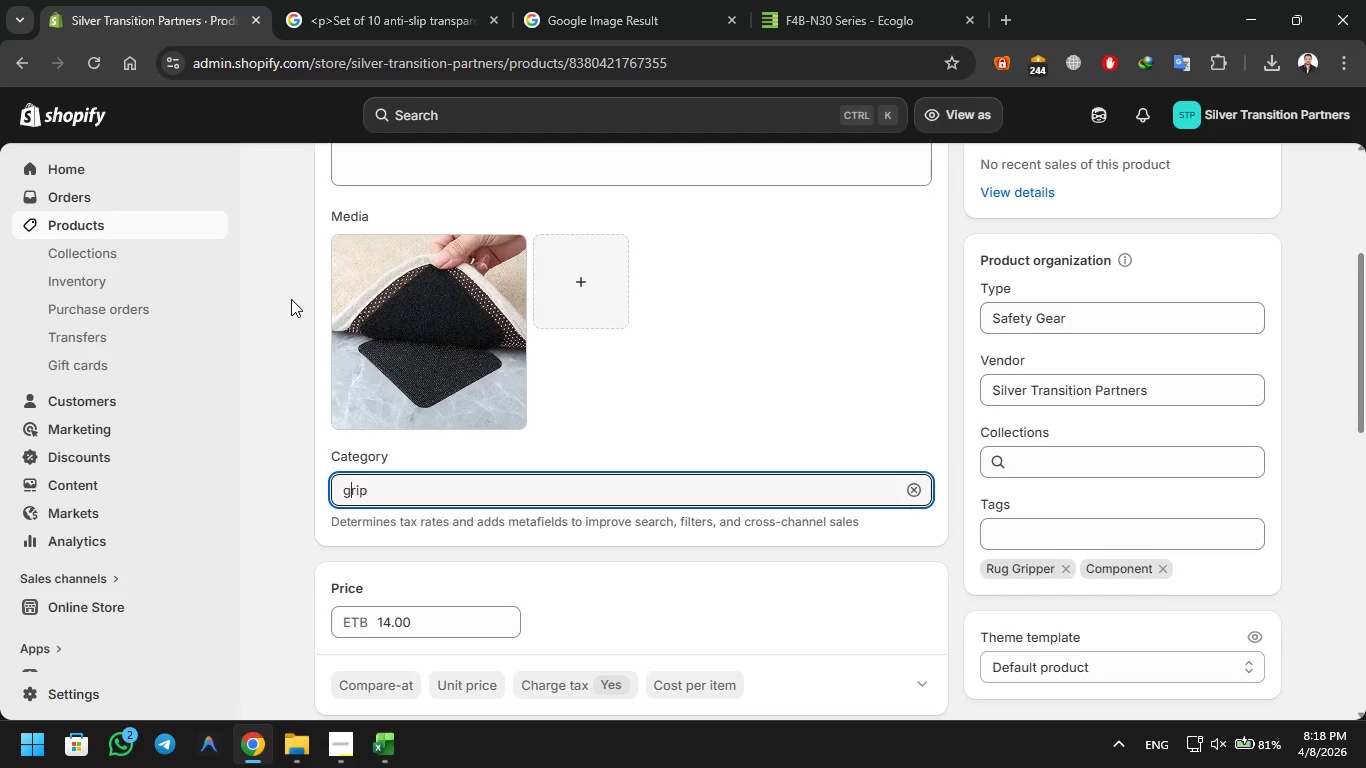 
key(ArrowLeft)
 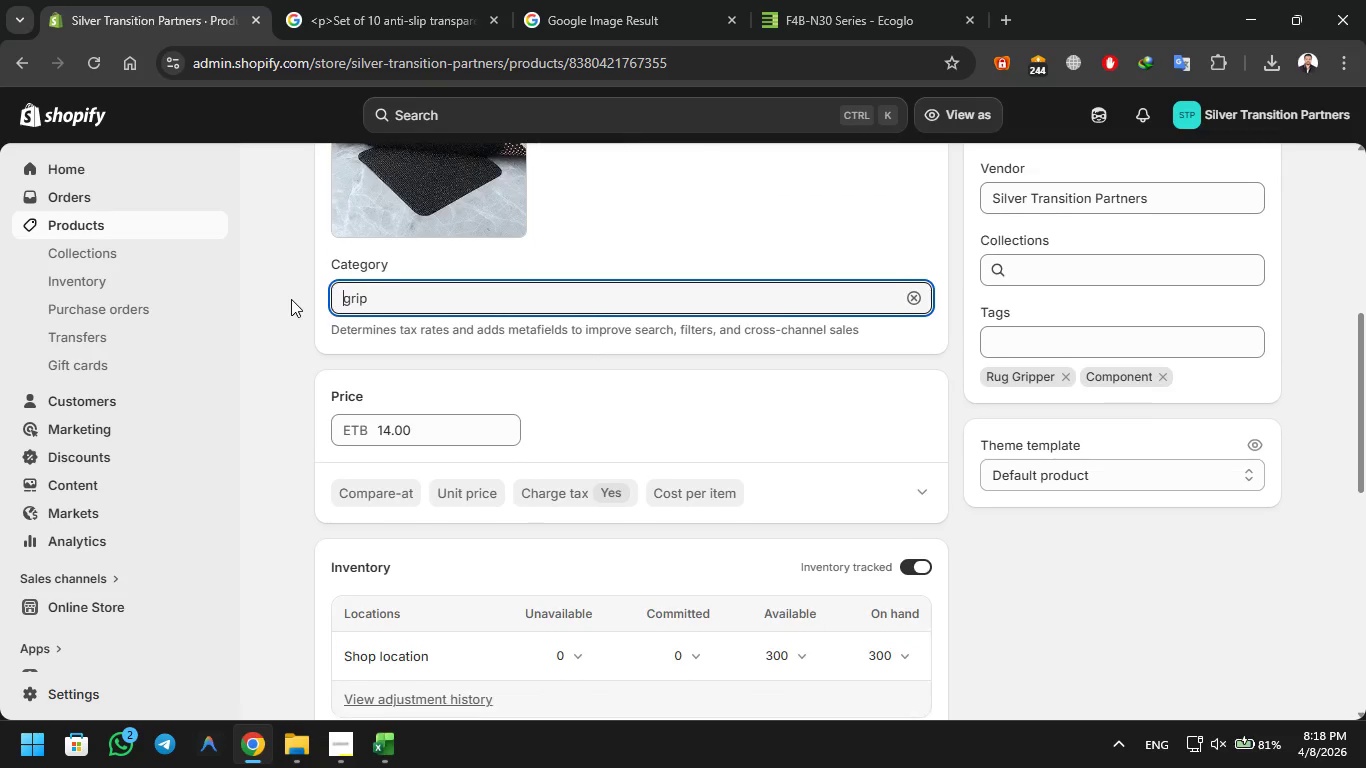 
type(rug [Delete][Delete][Delete][Delete])
key(Backspace)
 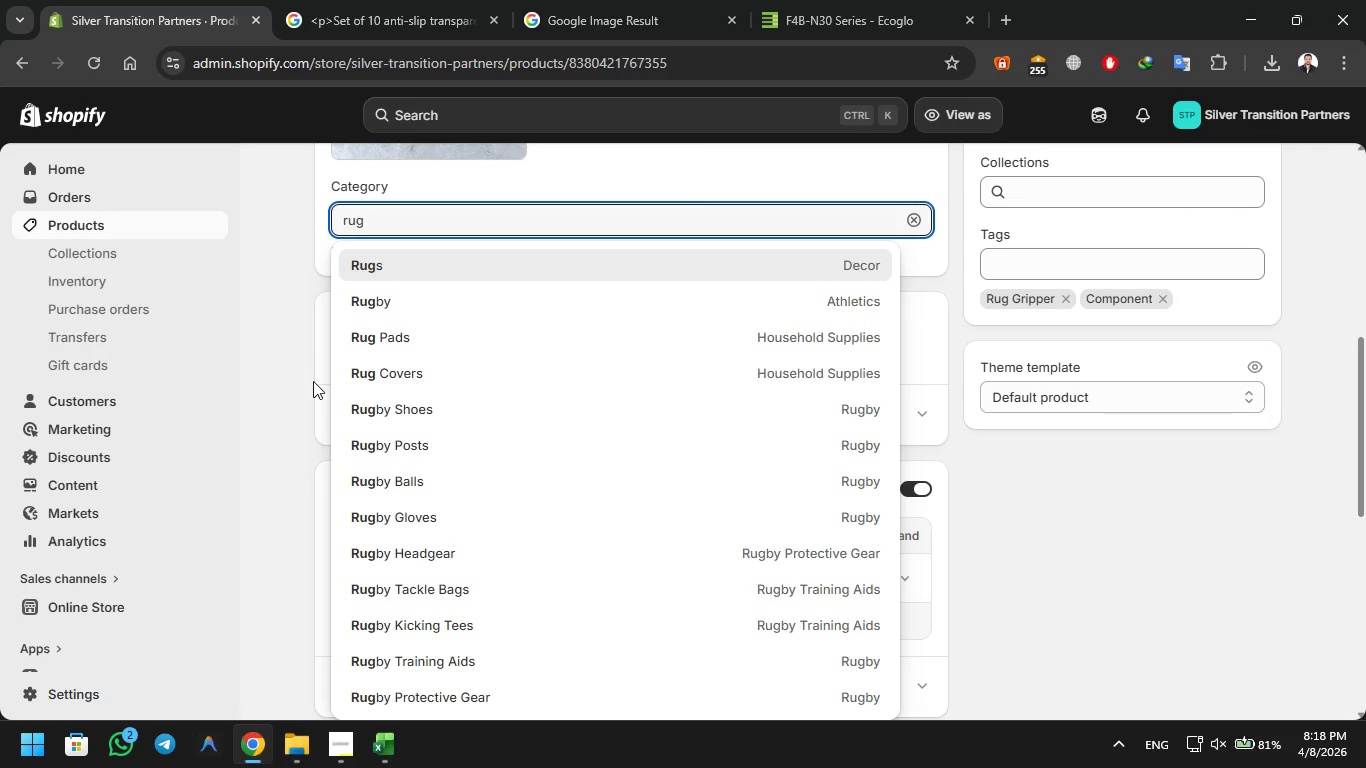 
hold_key(key=ControlLeft, duration=0.31)
 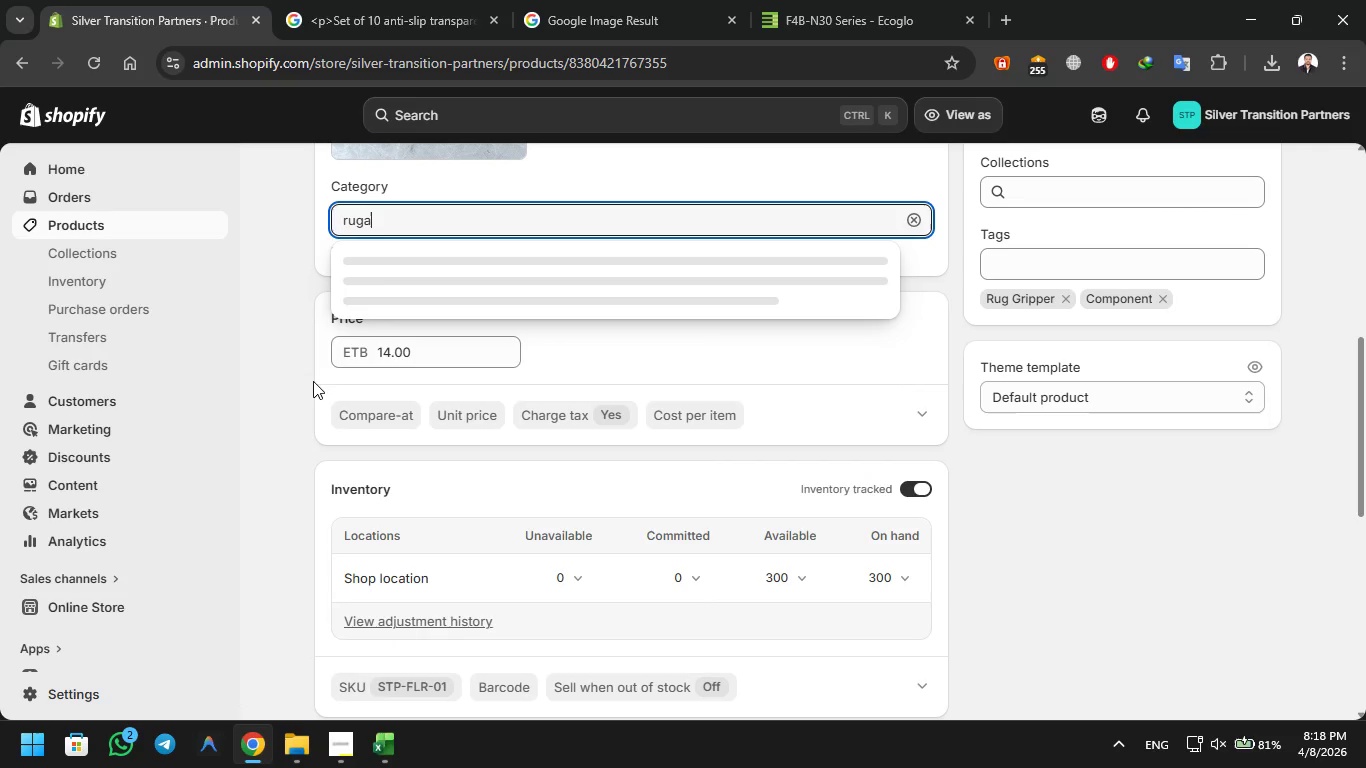 
key(A)
 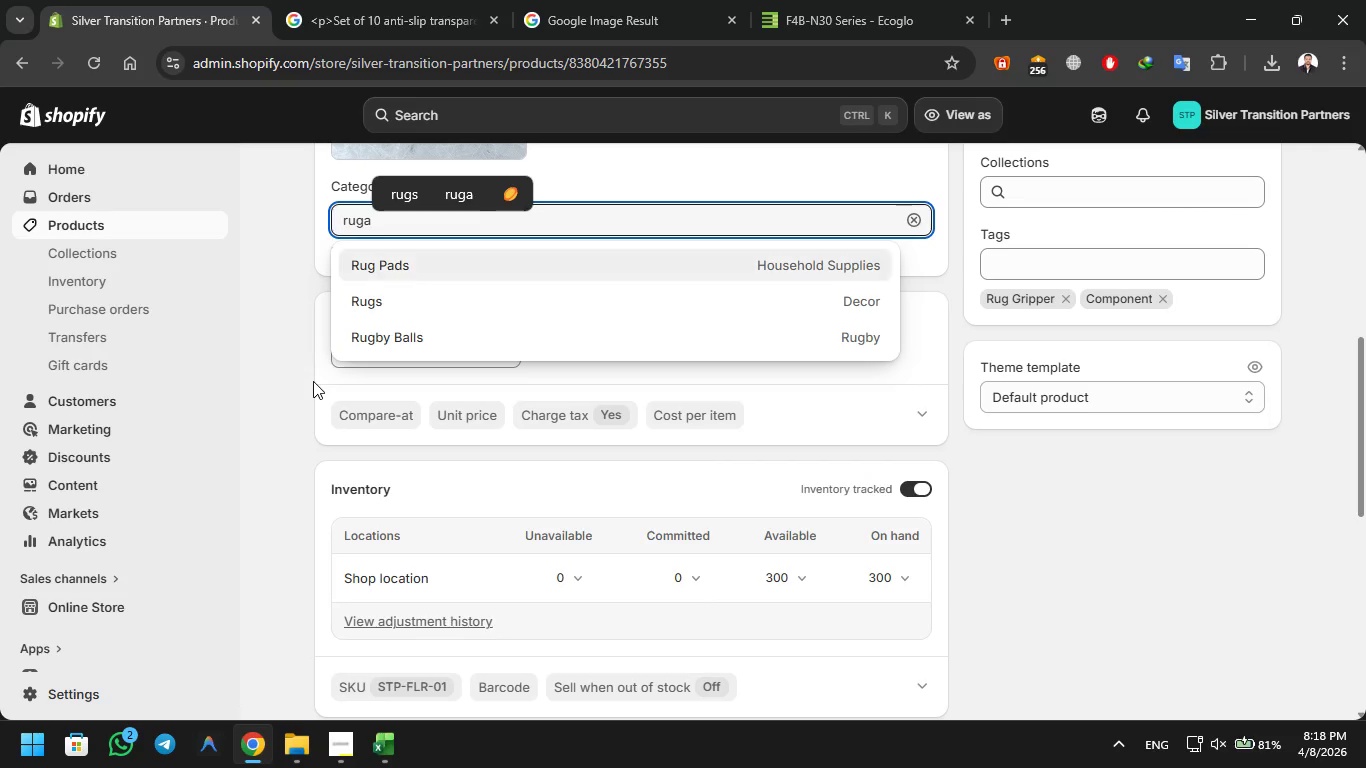 
key(Control+A)
 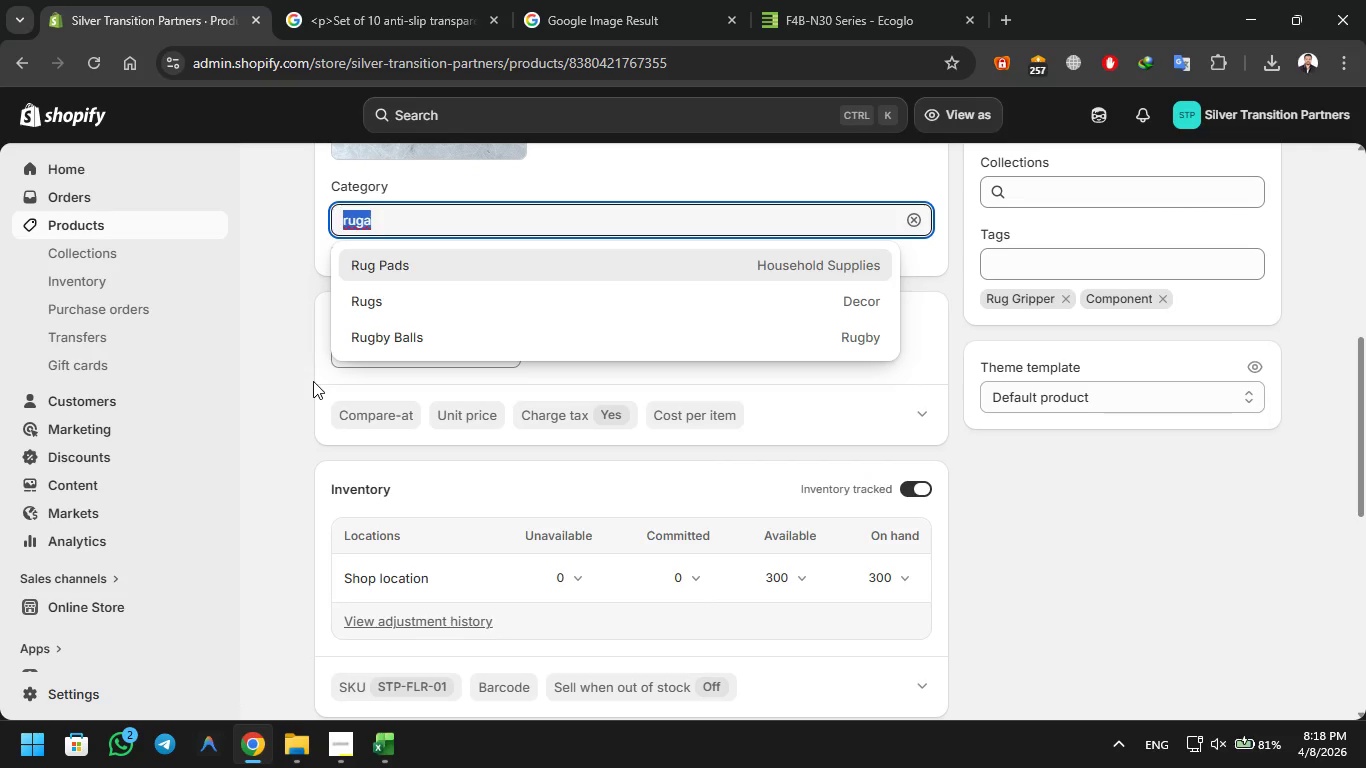 
type(gipp)
key(Backspace)
 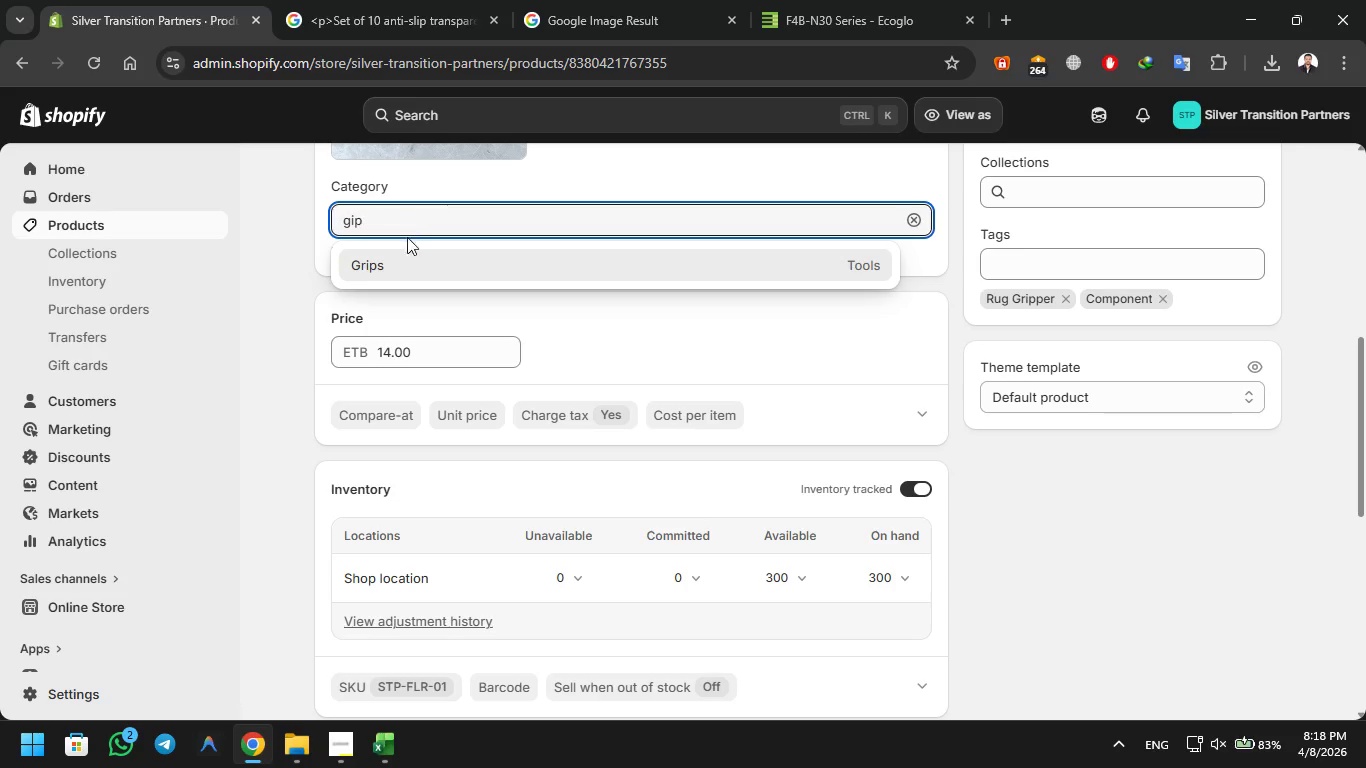 
left_click([387, 255])
 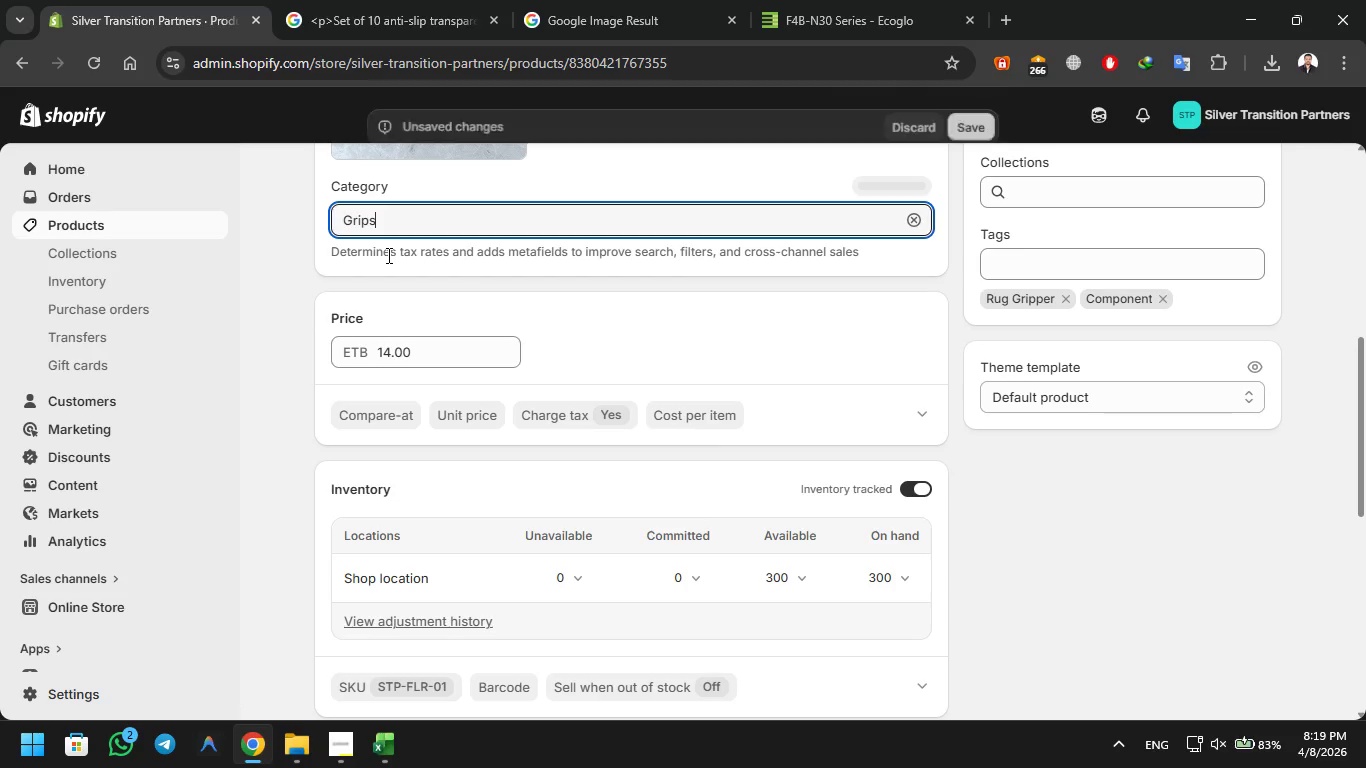 
mouse_move([514, 346])
 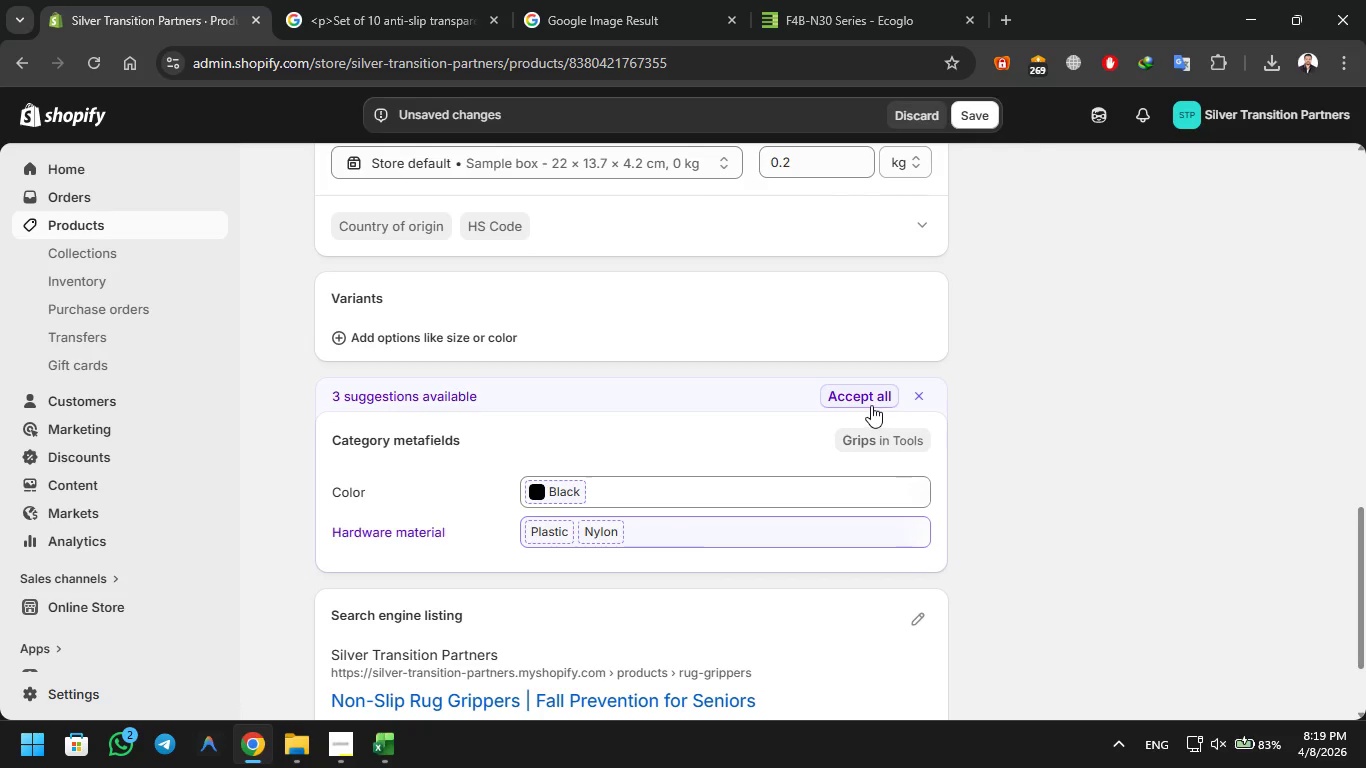 
left_click([871, 405])
 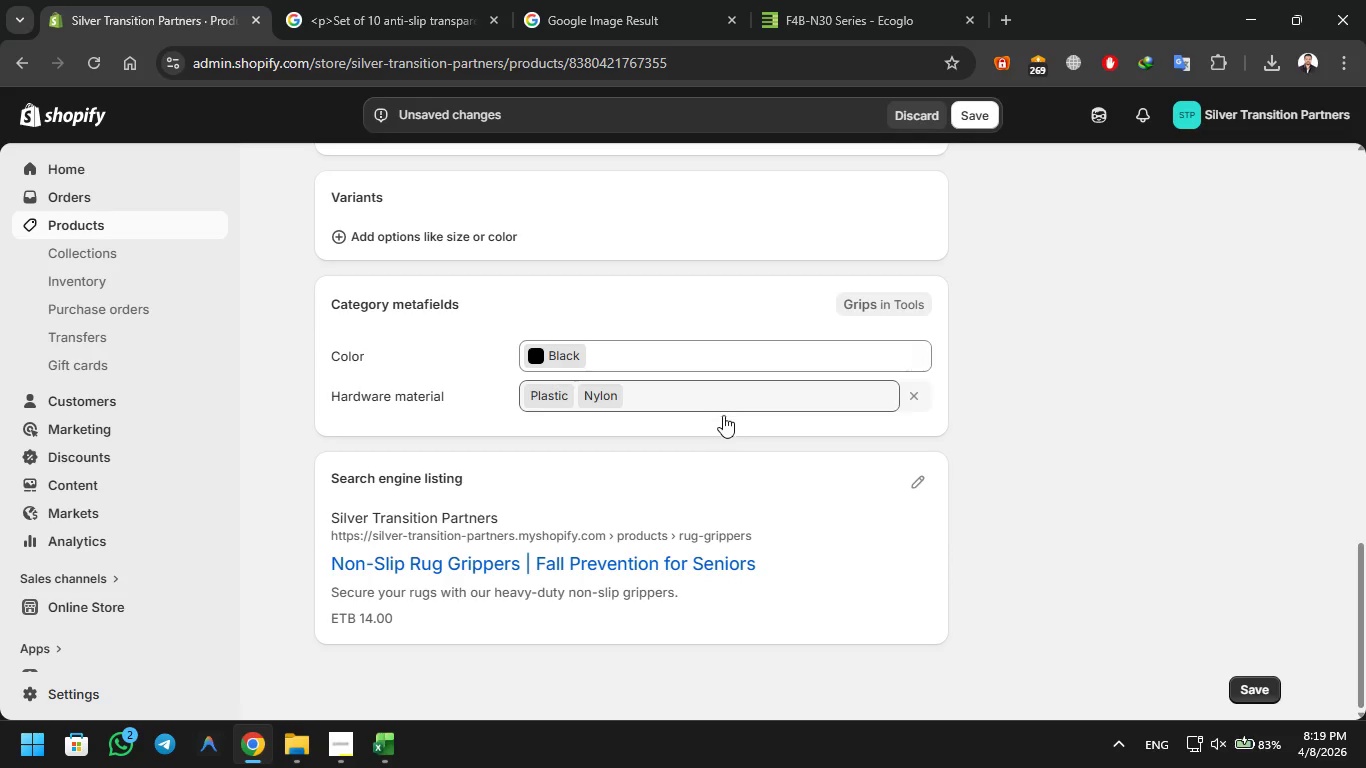 
wait(5.45)
 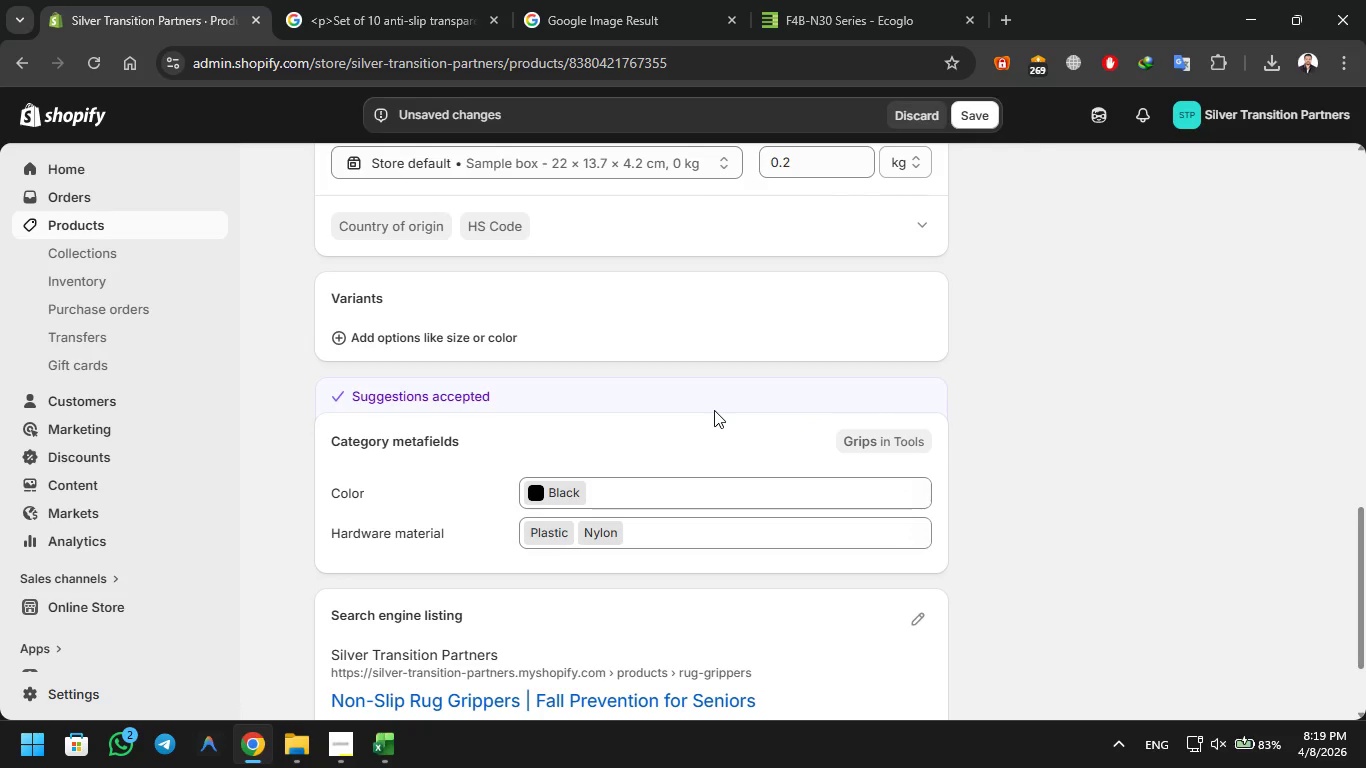 
left_click([1272, 678])
 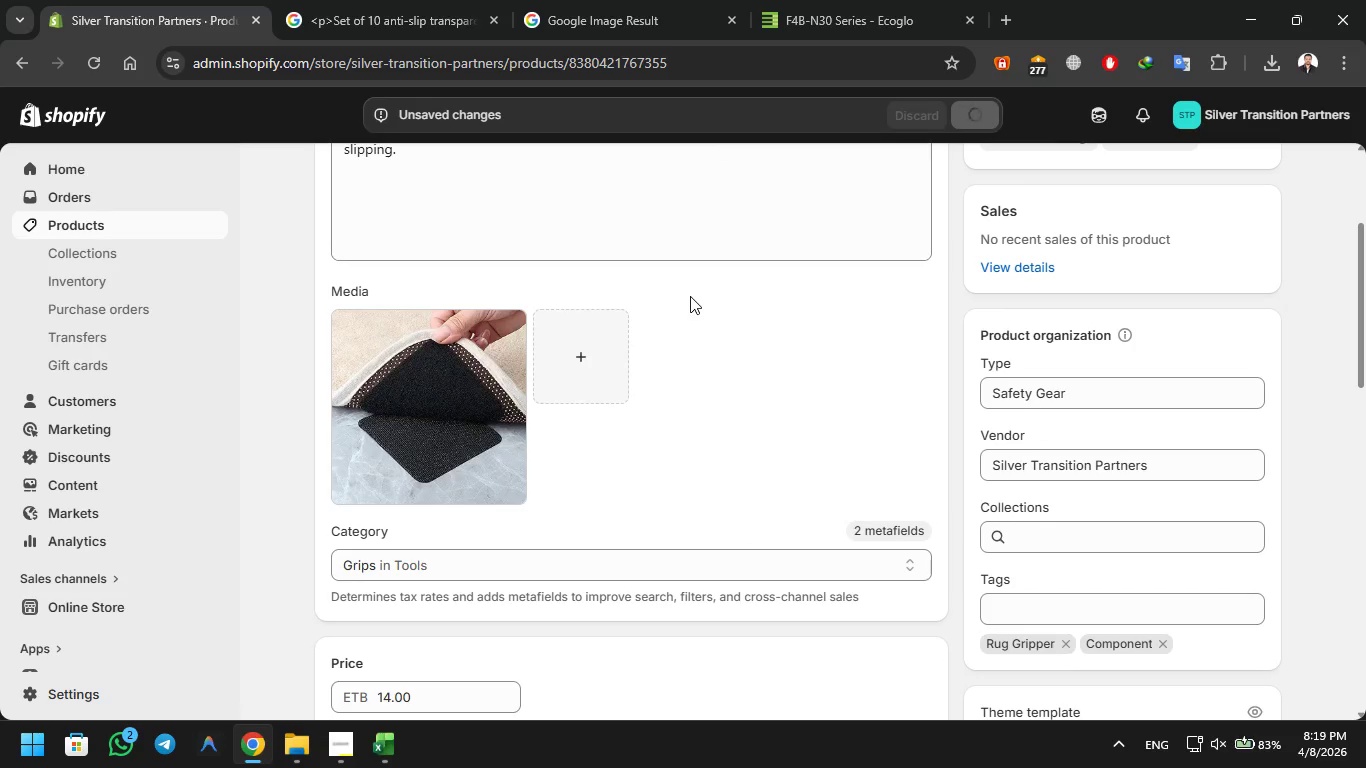 
wait(7.62)
 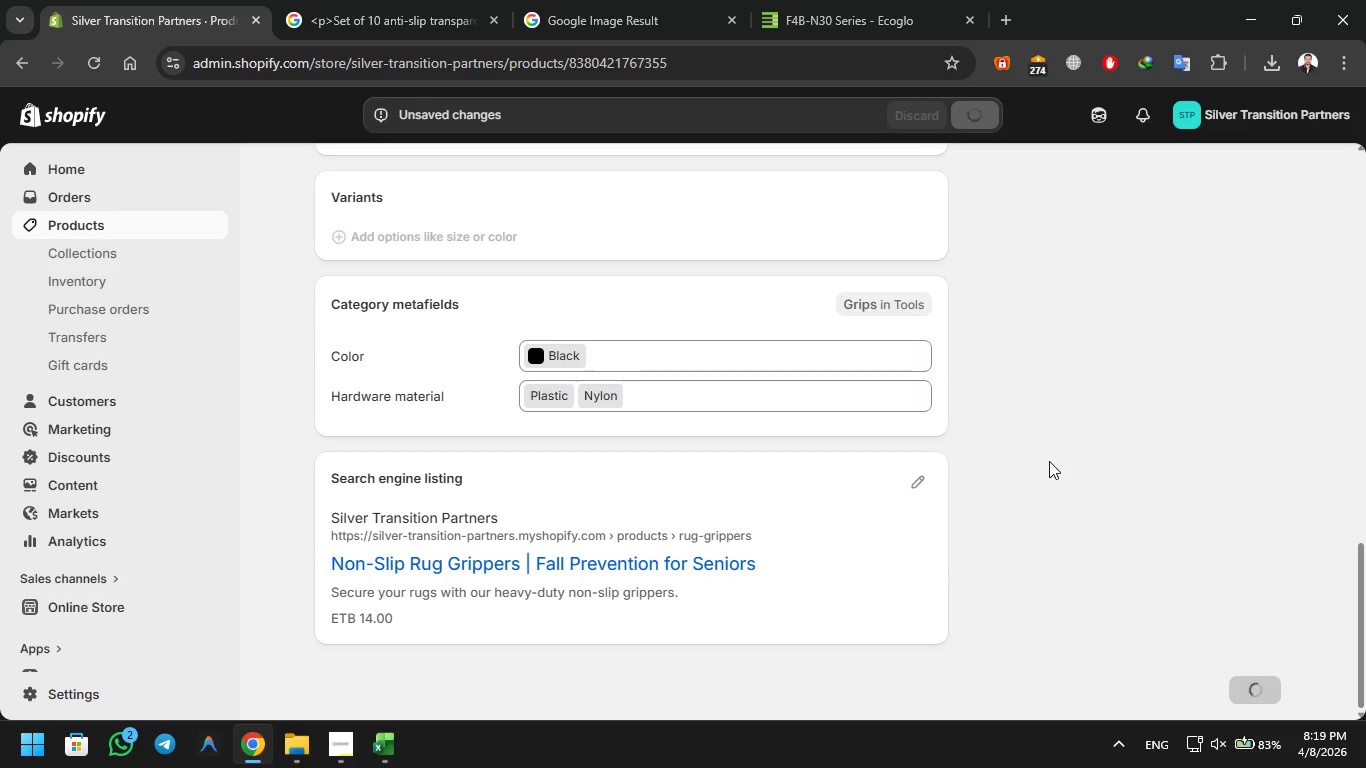 
left_click([321, 168])
 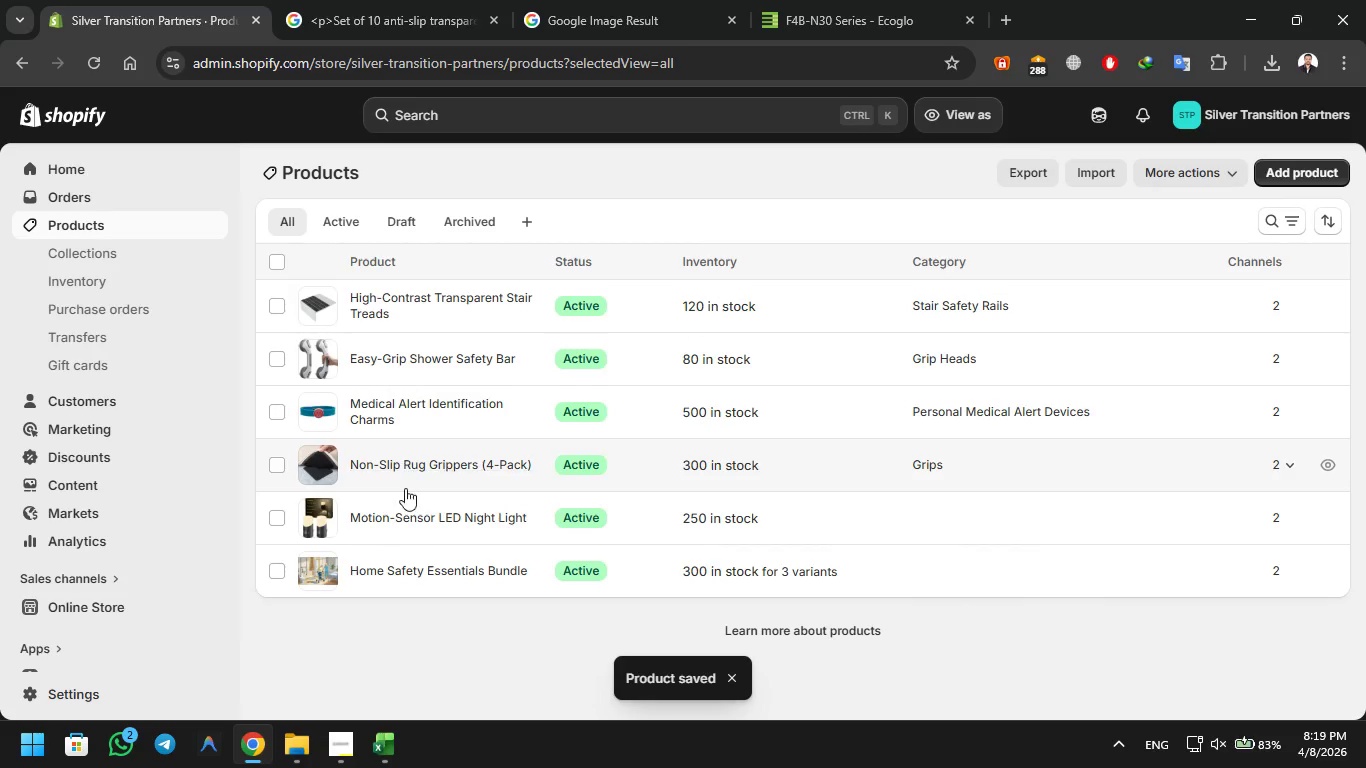 
left_click([414, 513])
 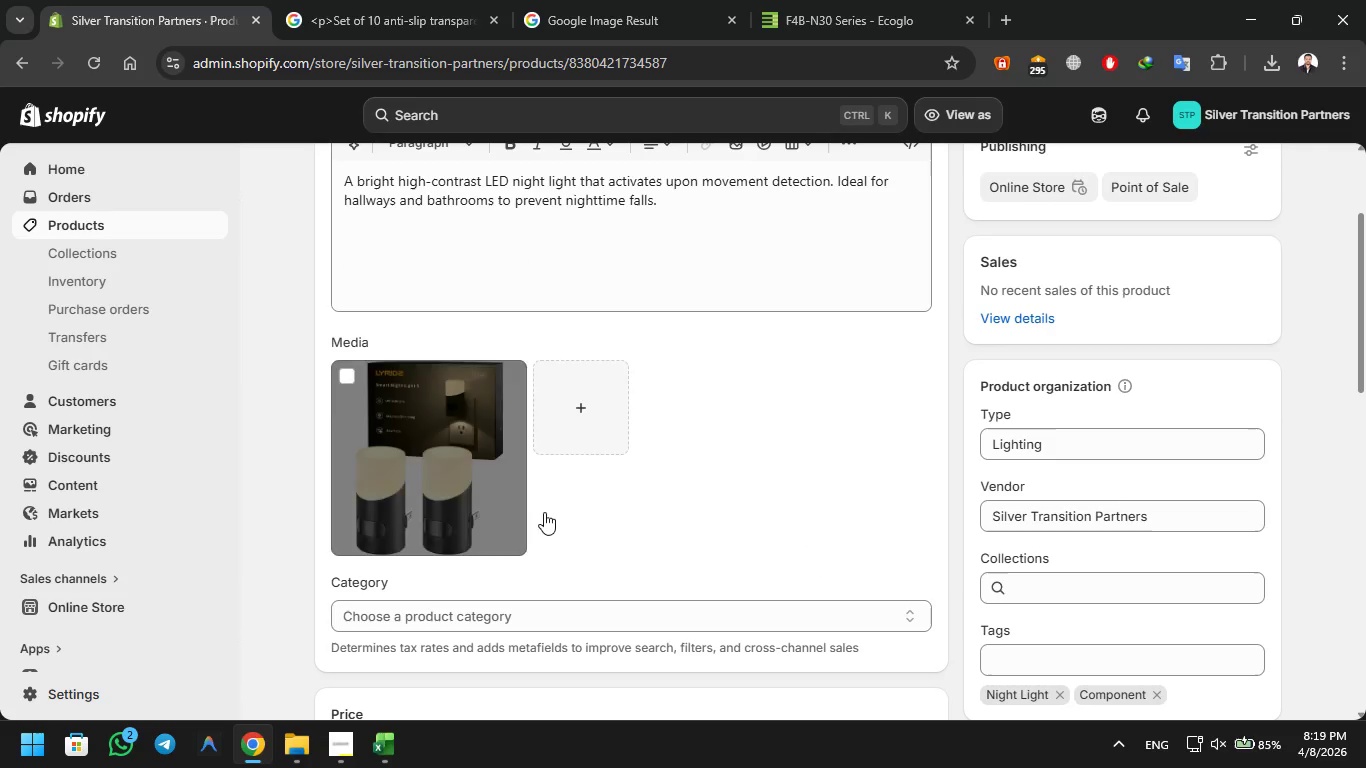 
wait(10.42)
 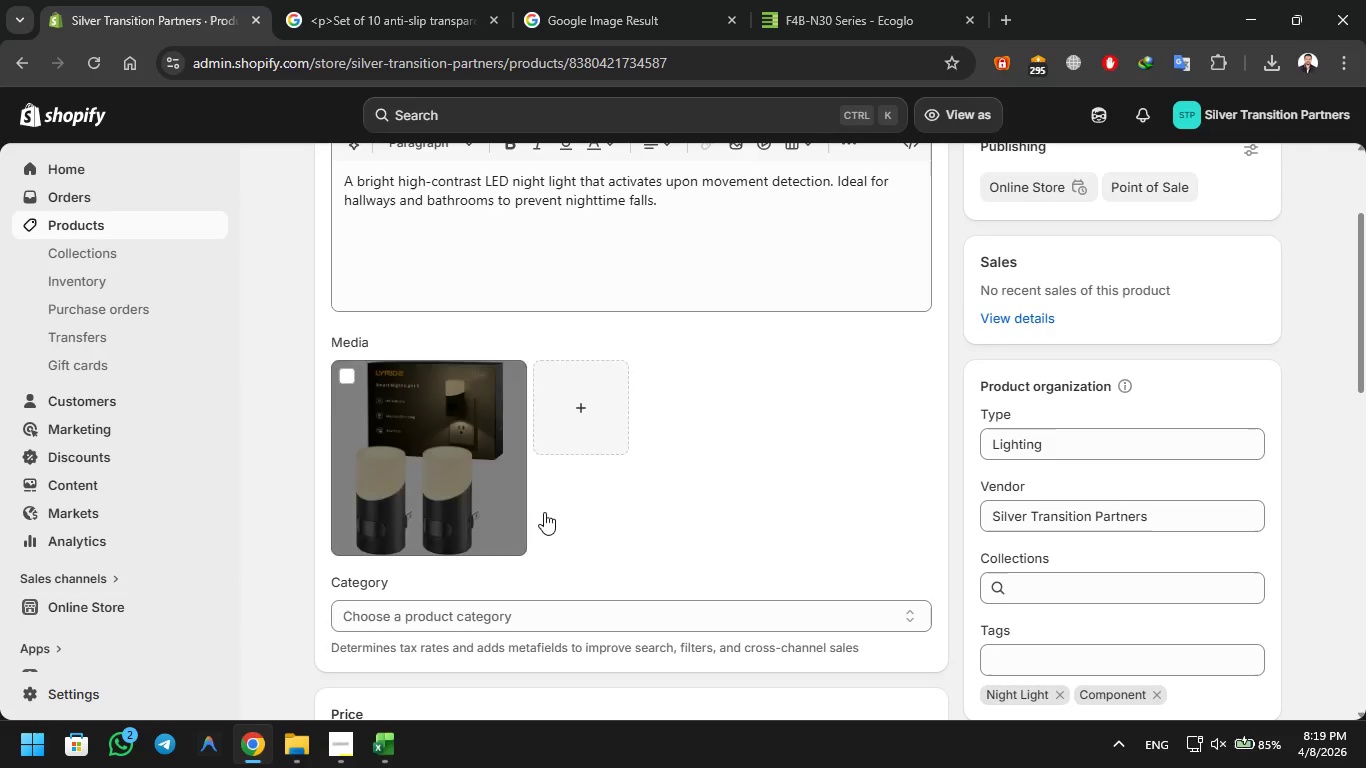 
left_click([392, 527])
 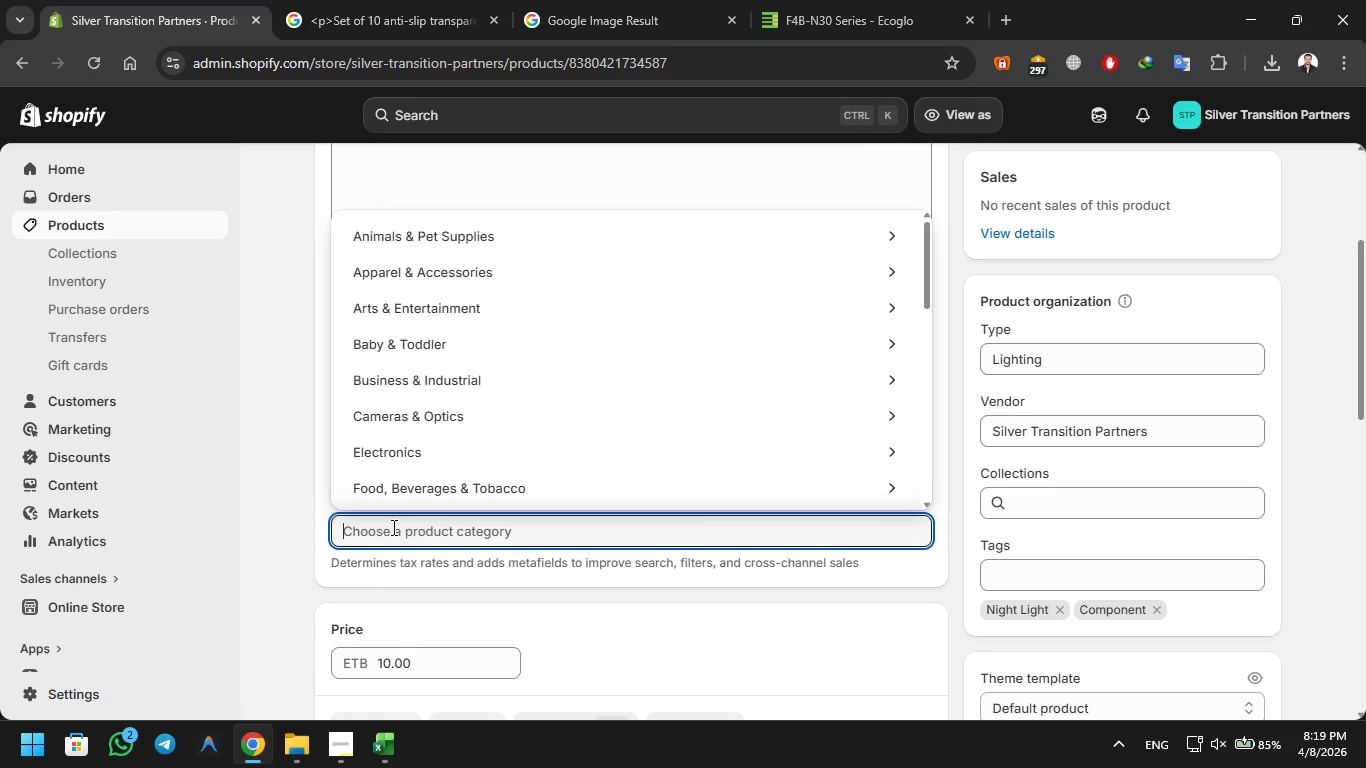 
type(led)
 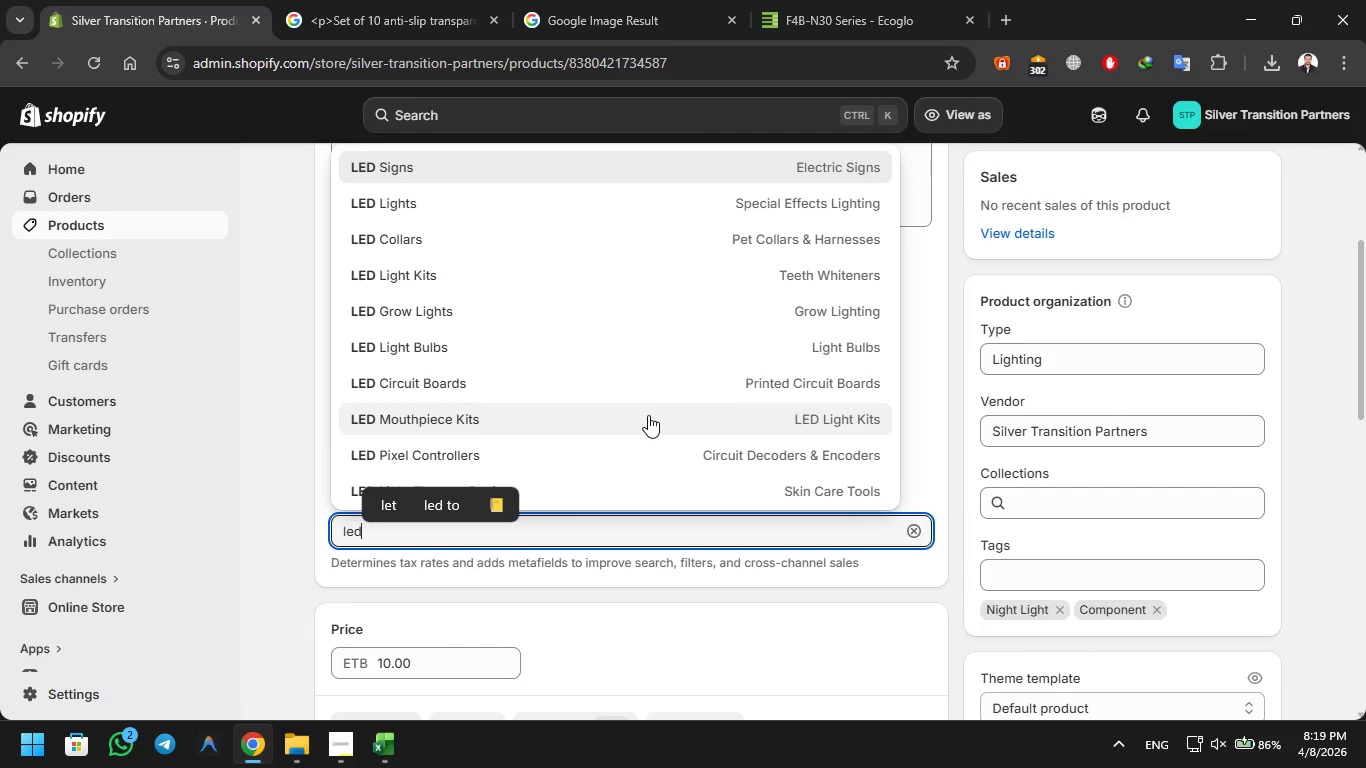 
wait(30.81)
 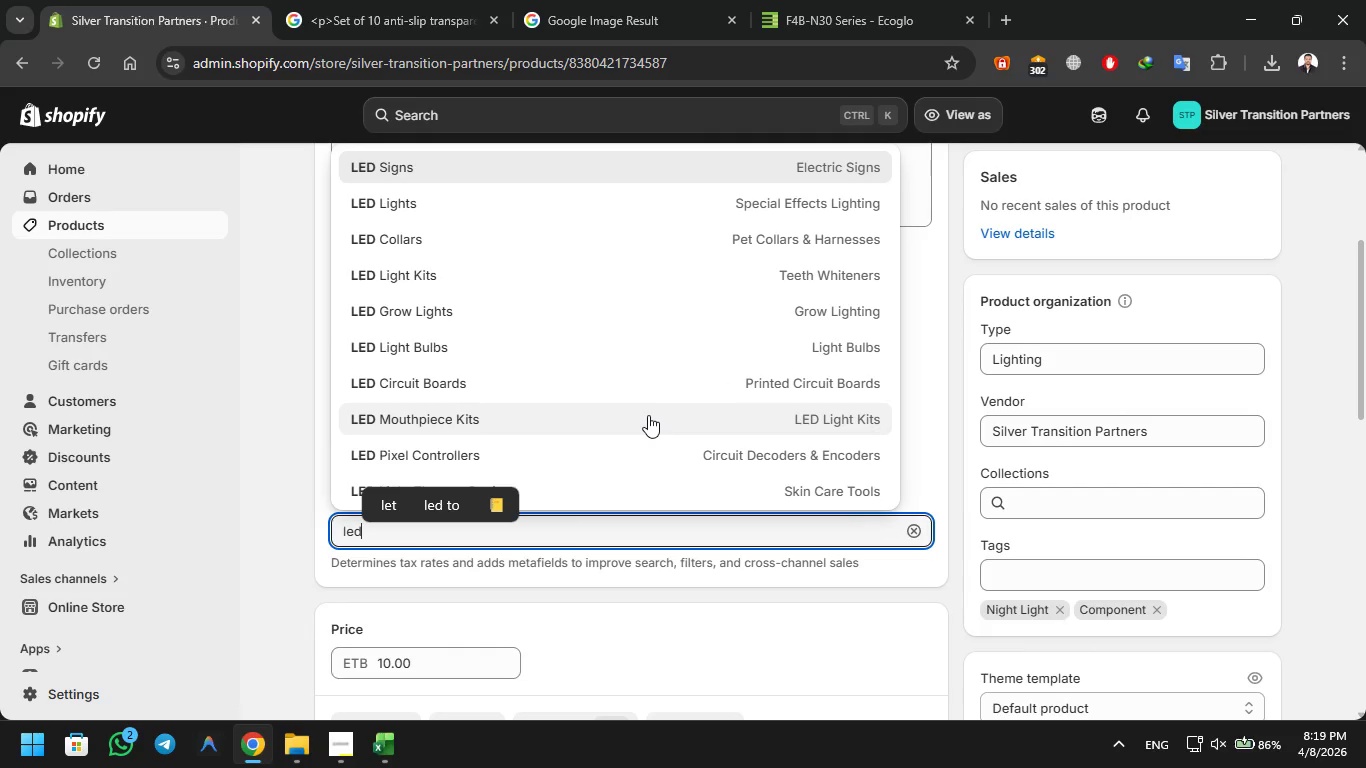 
left_click([705, 209])
 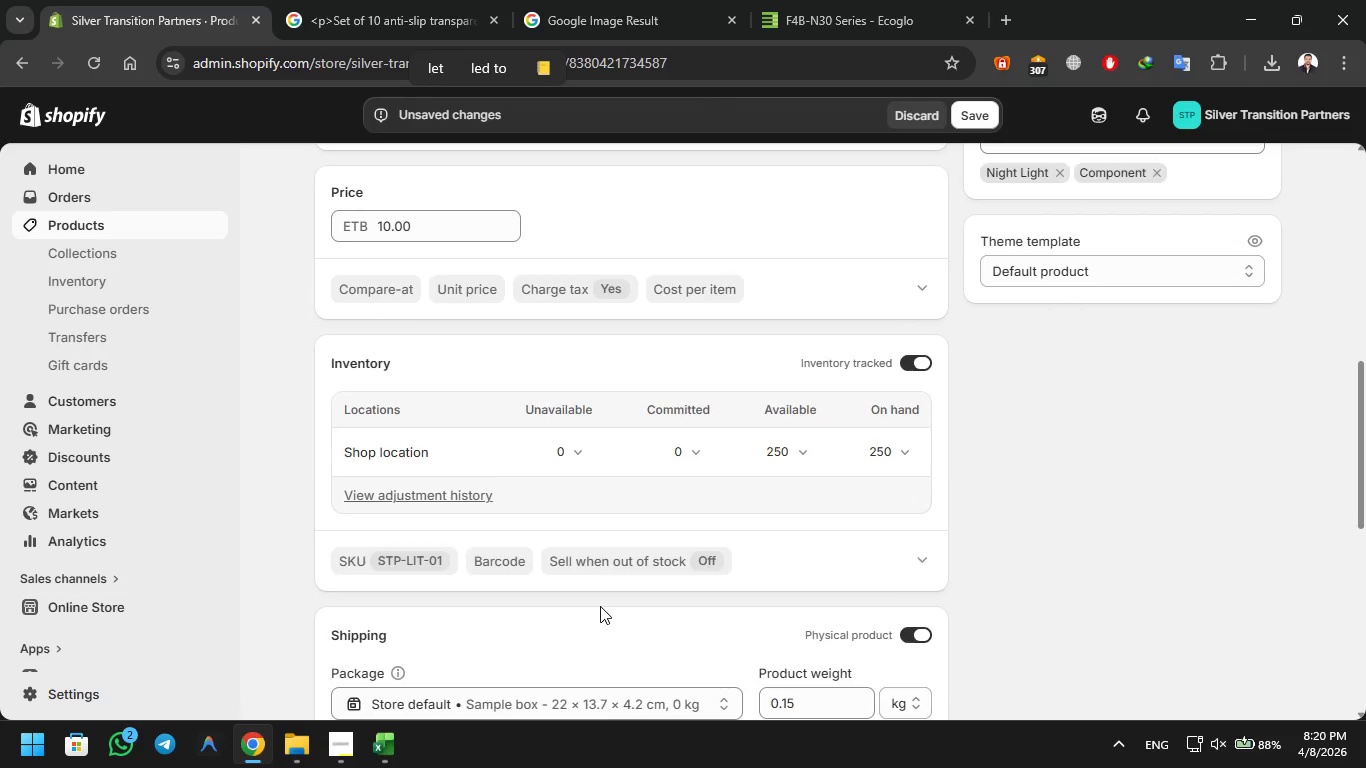 
mouse_move([578, 501])
 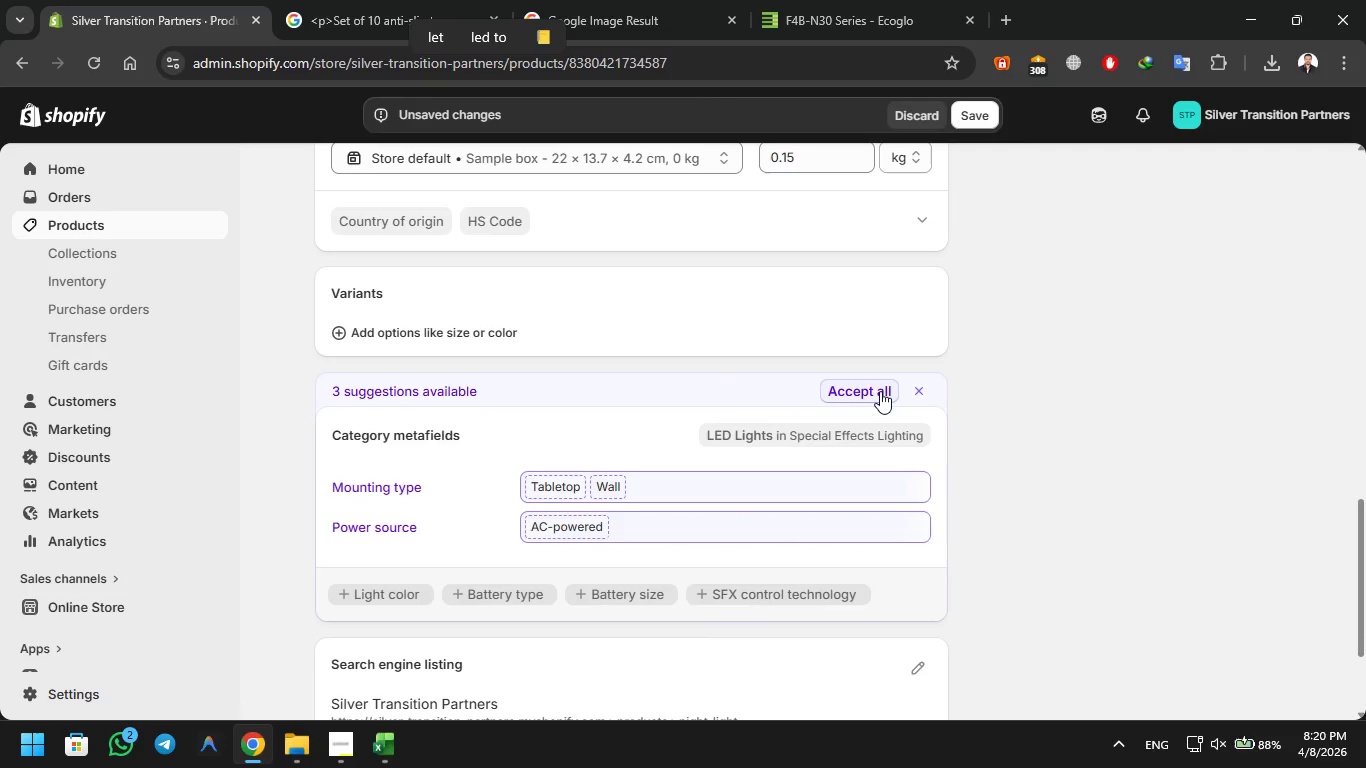 
left_click([878, 391])
 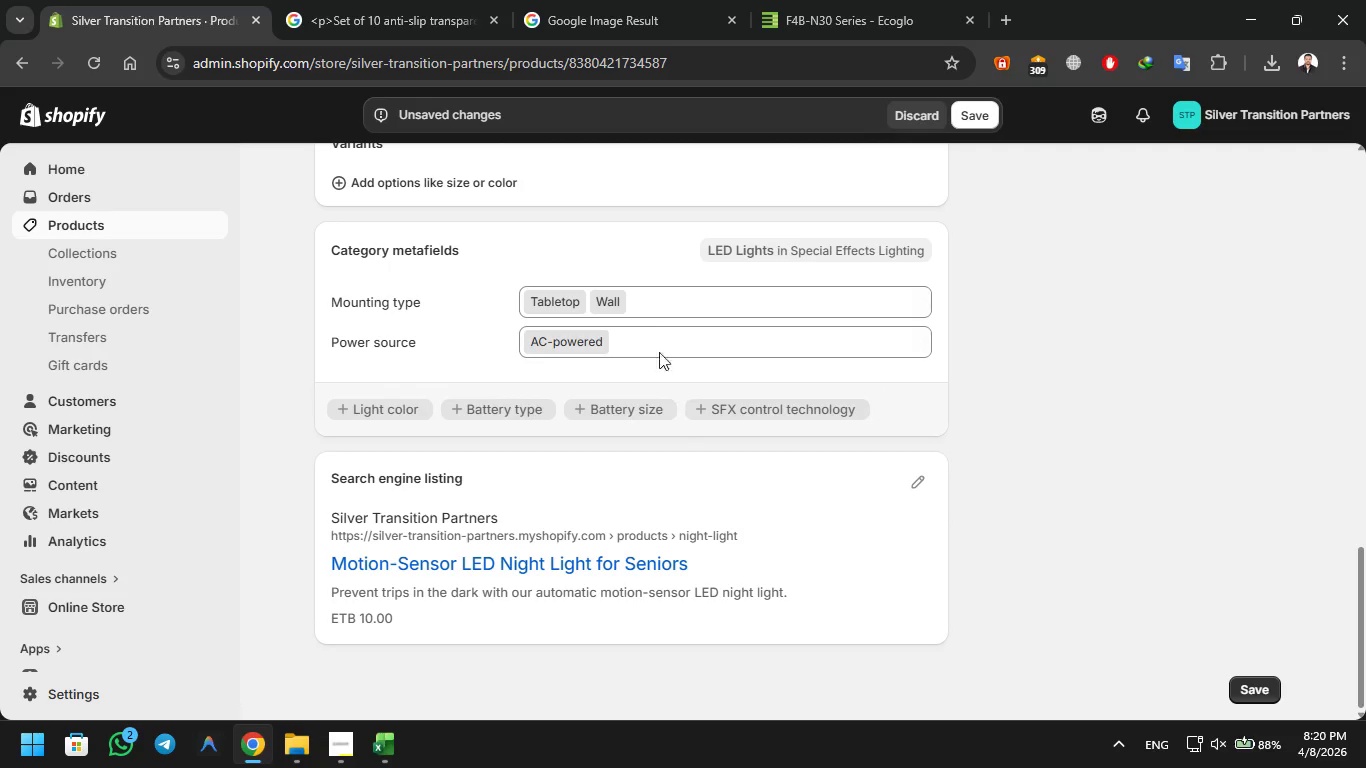 
wait(5.3)
 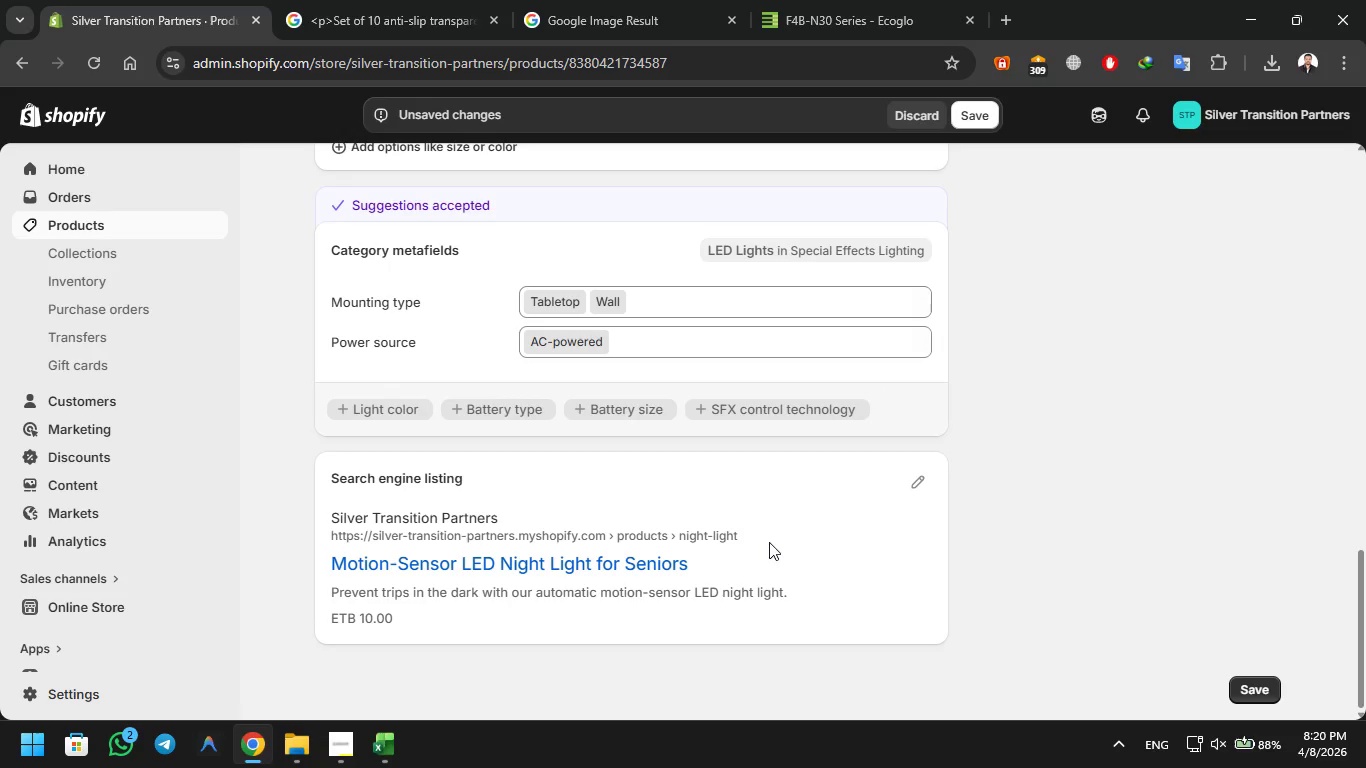 
left_click([1264, 688])
 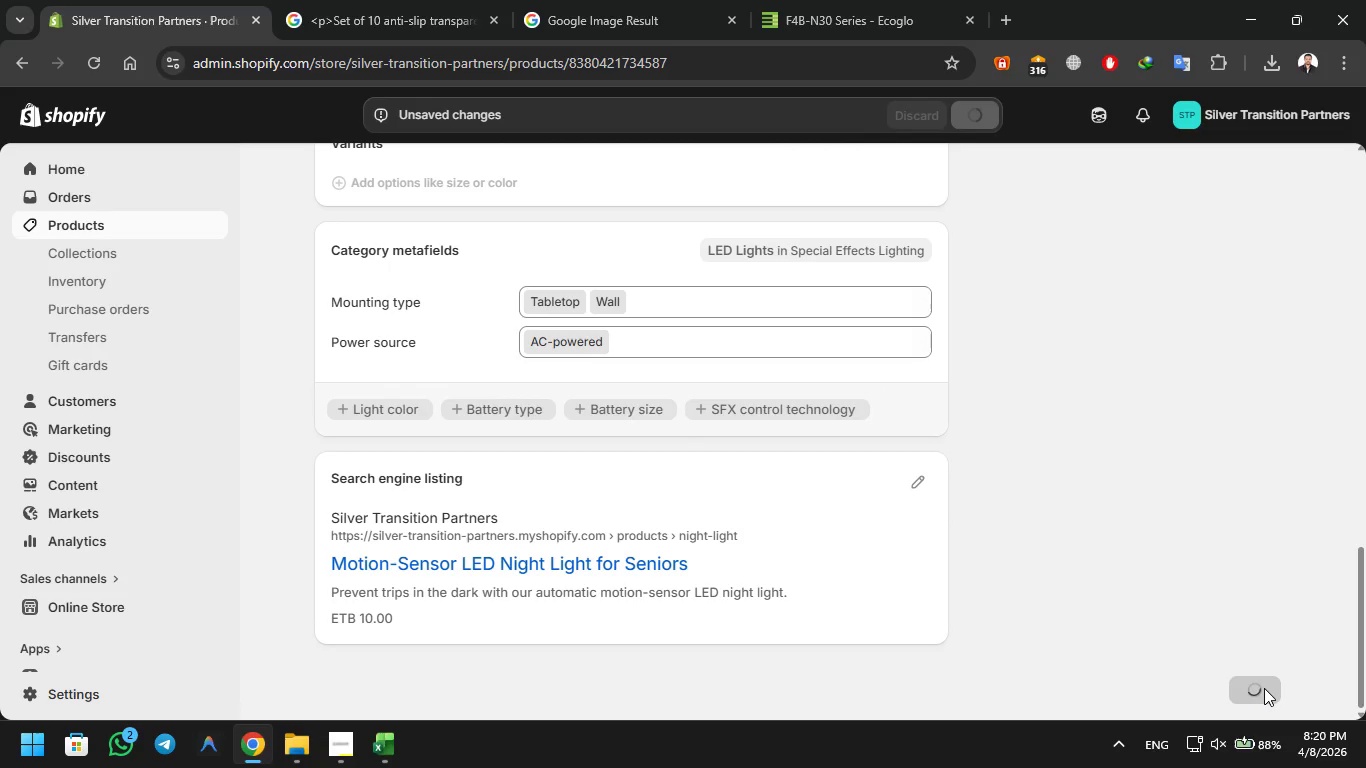 
wait(8.45)
 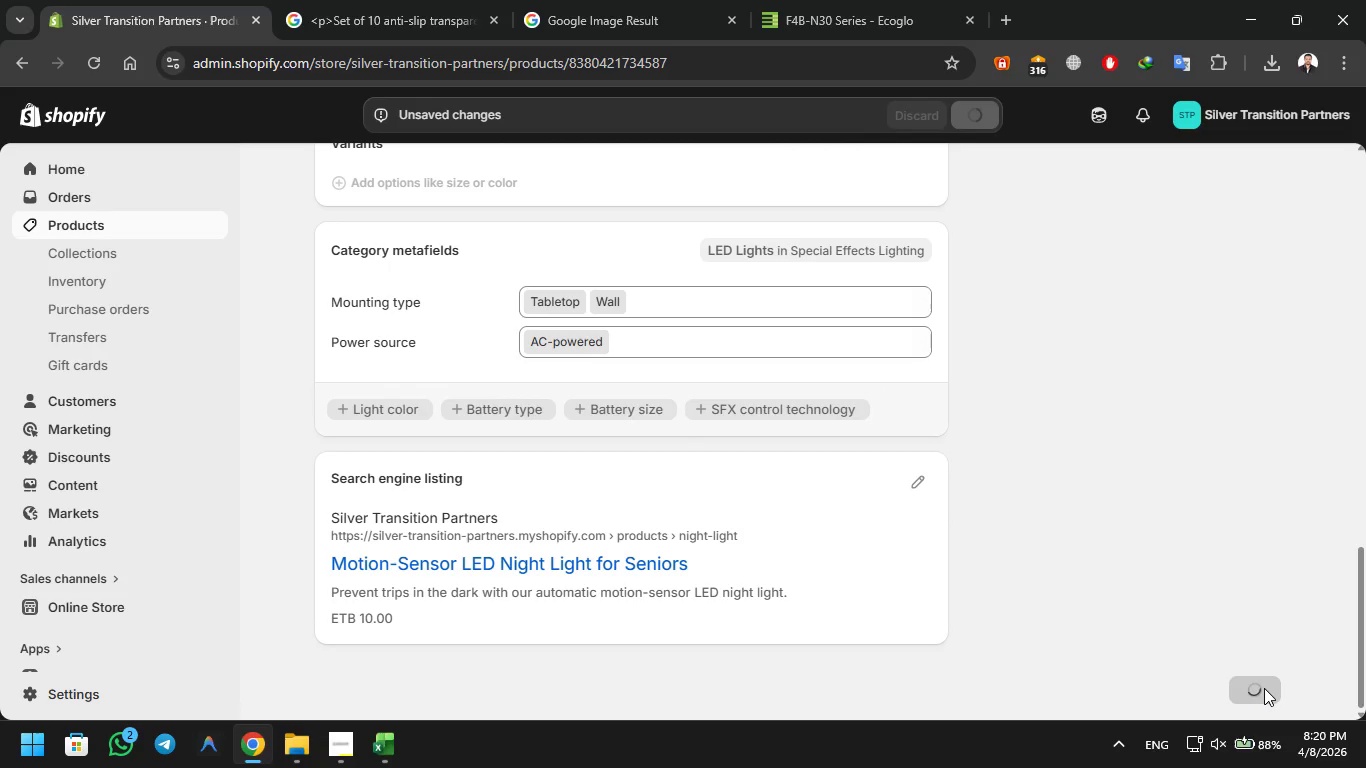 
left_click([327, 177])
 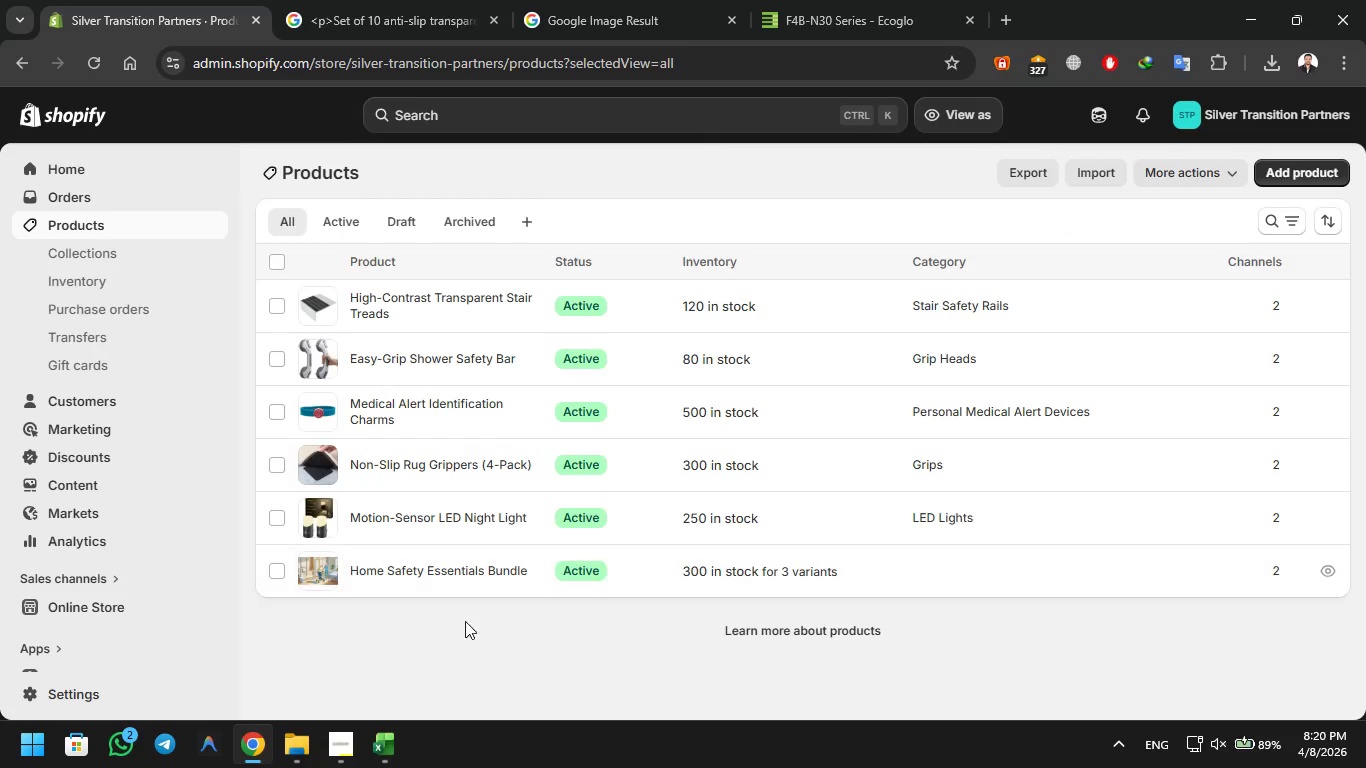 
left_click([428, 575])
 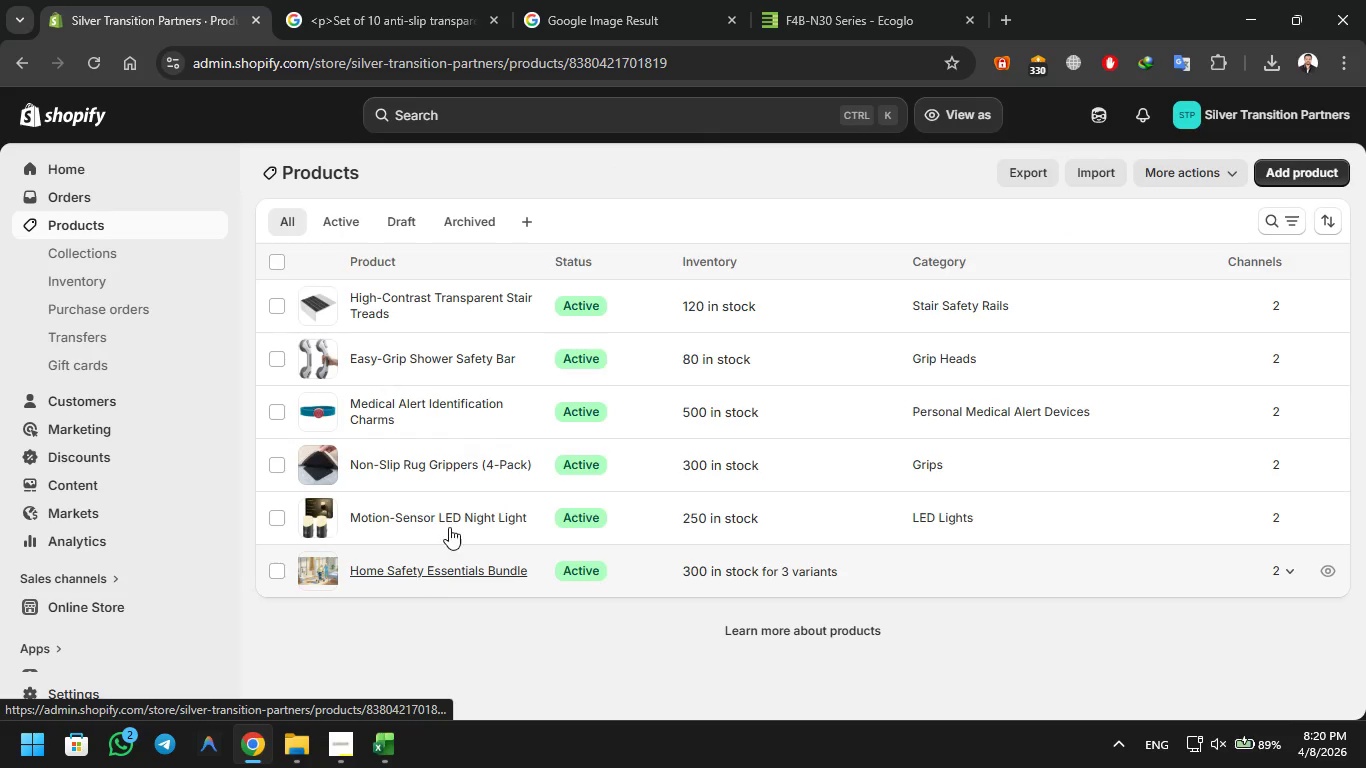 
mouse_move([479, 401])
 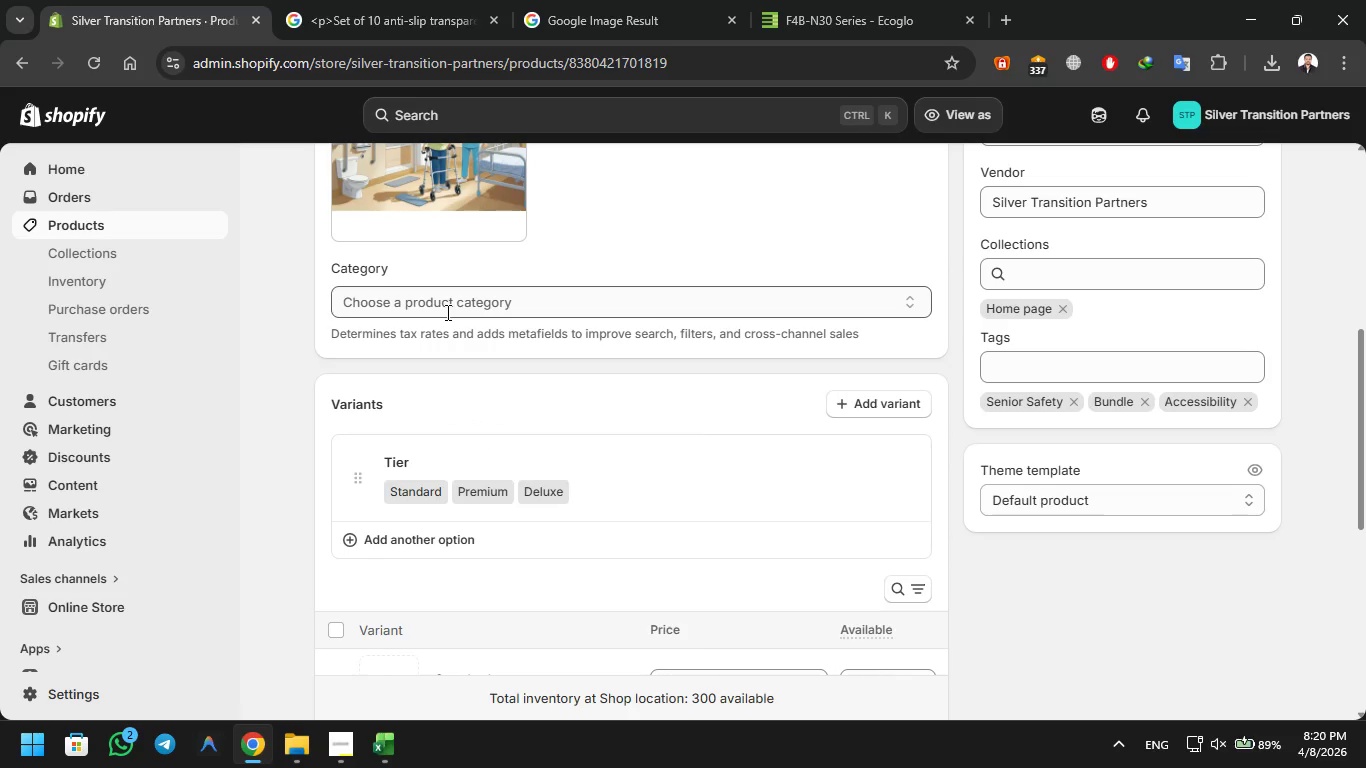 
left_click([446, 312])
 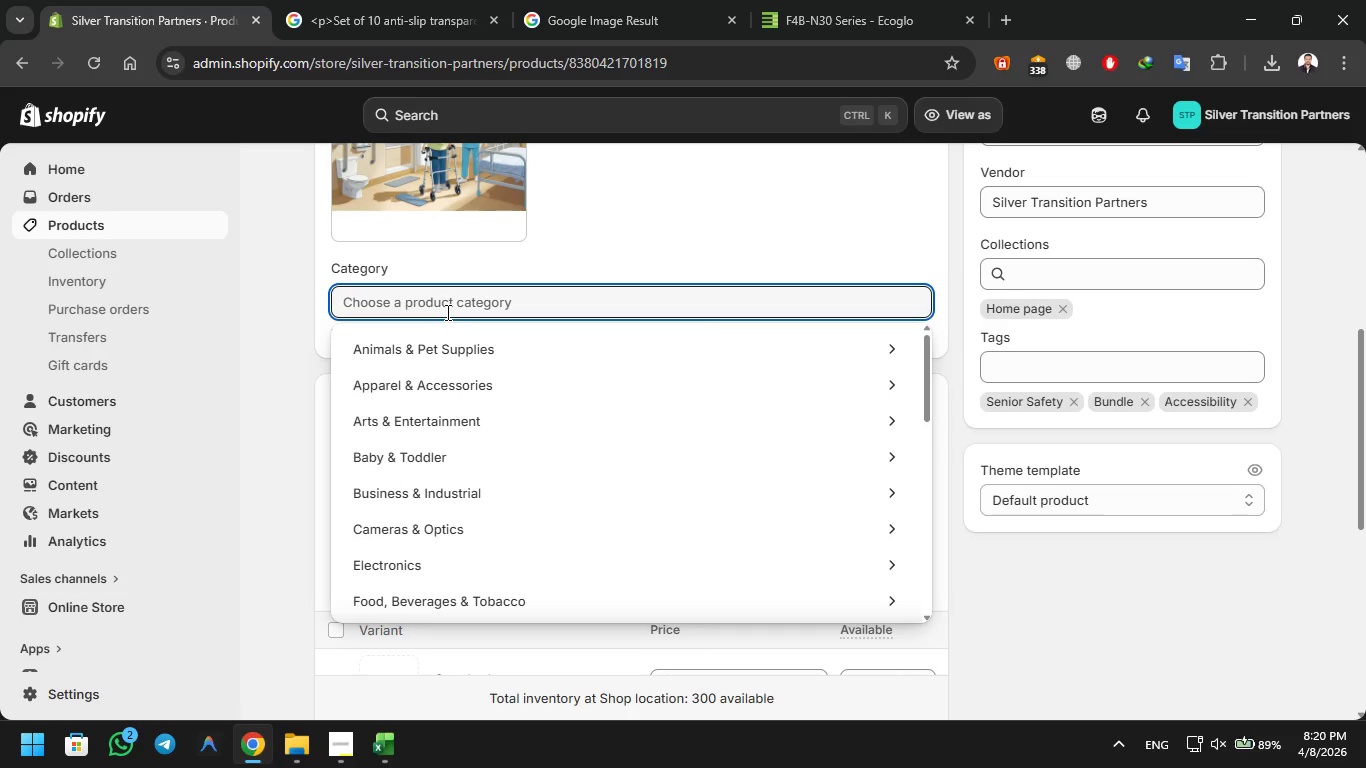 
left_click([446, 312])
 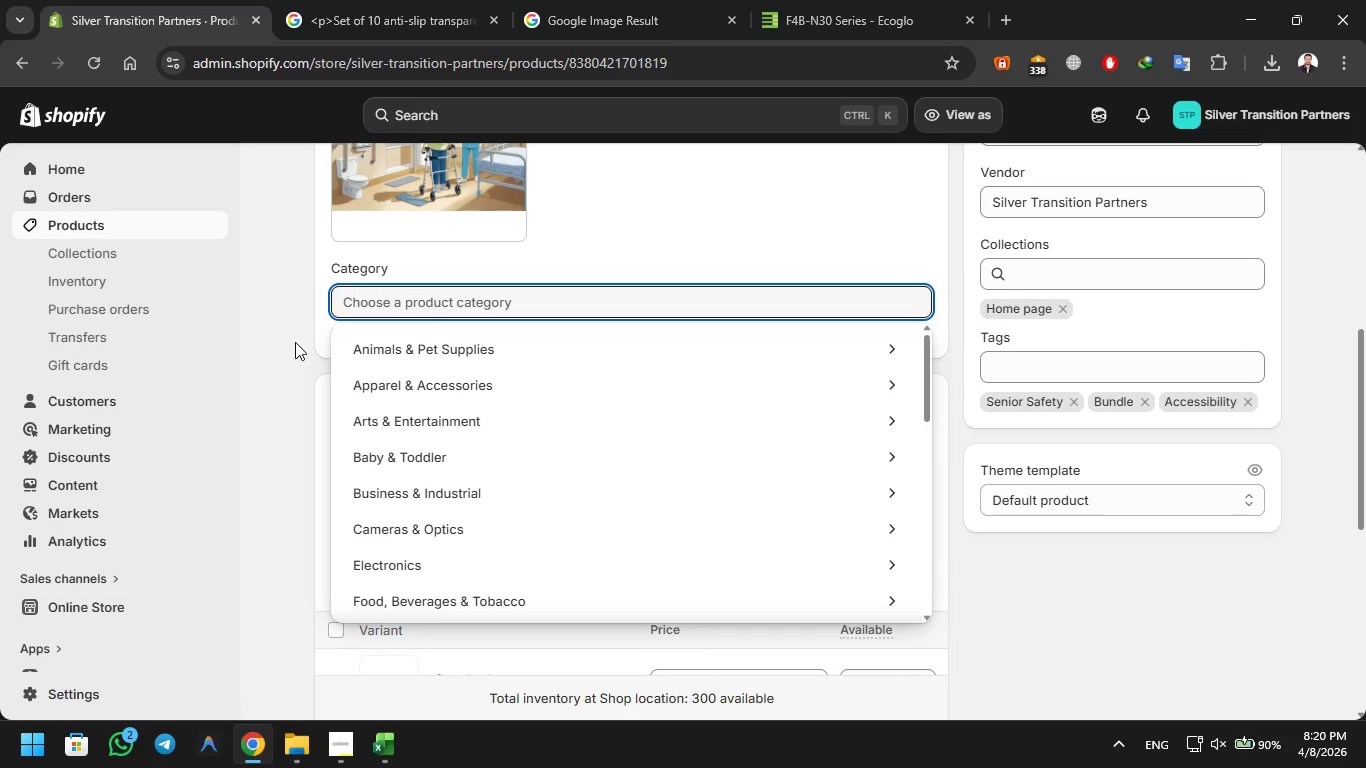 
left_click([299, 343])
 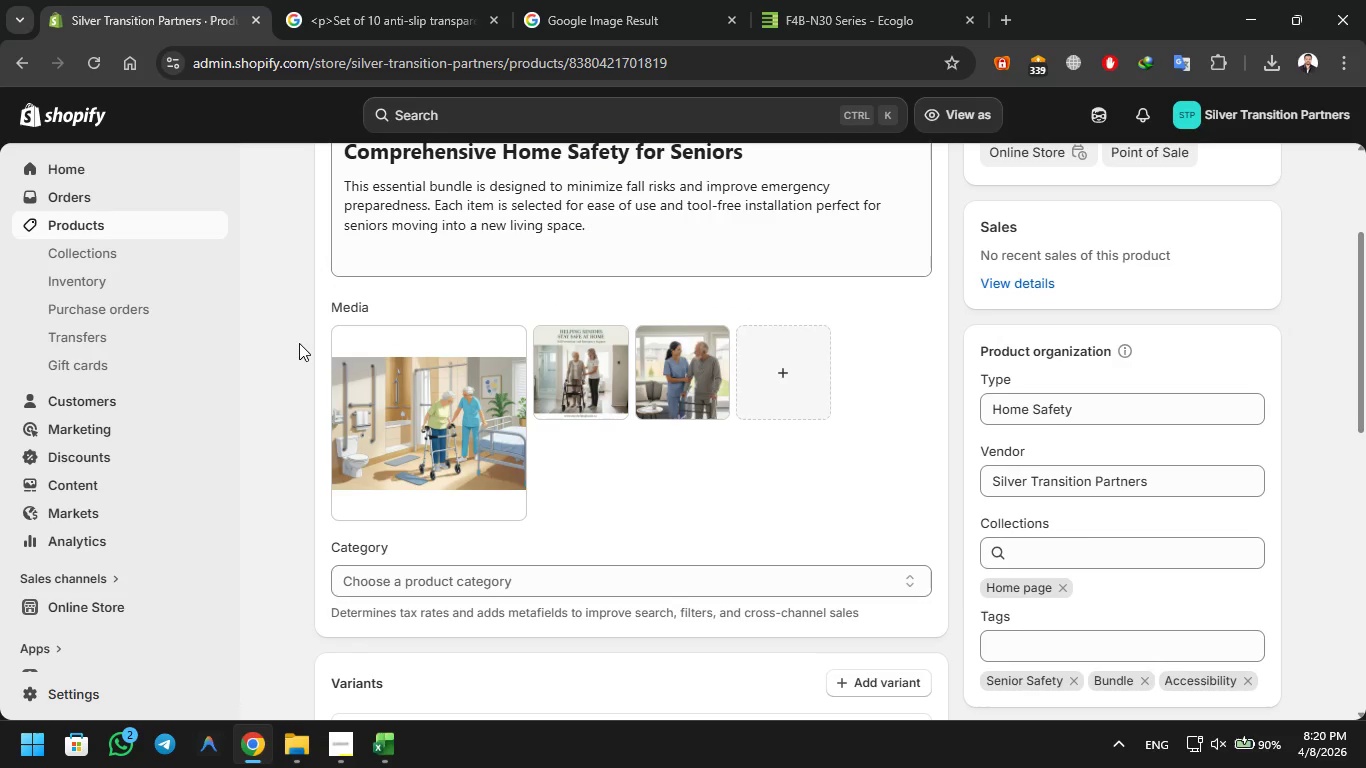 
double_click([299, 343])
 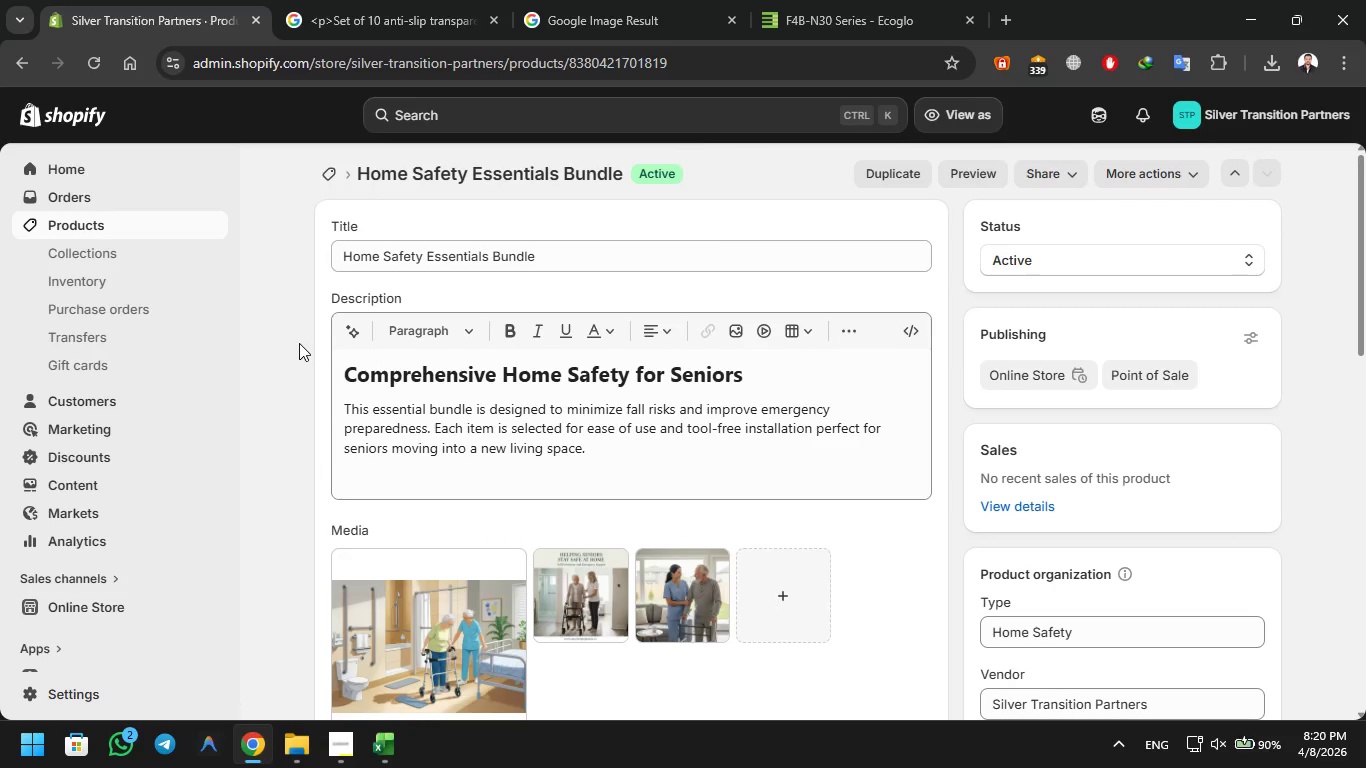 
wait(9.14)
 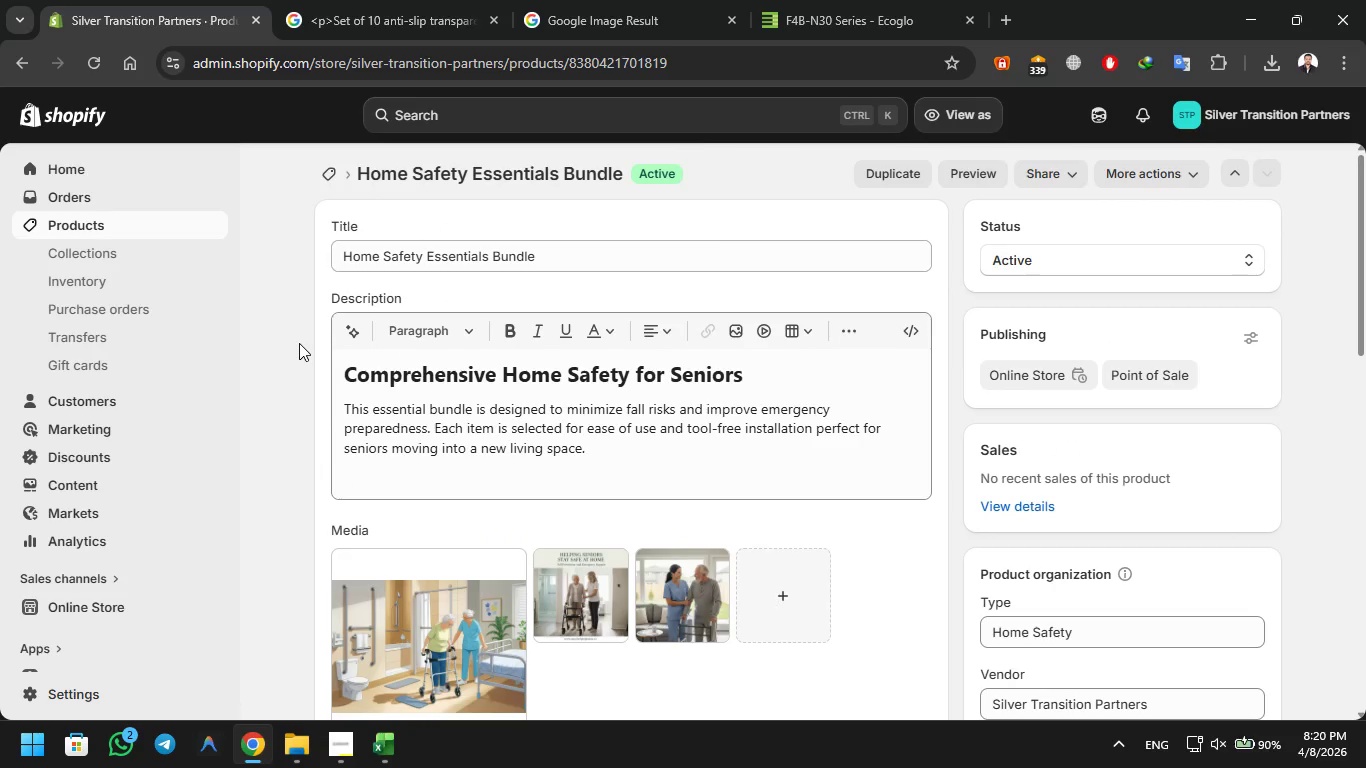 
left_click([277, 346])
 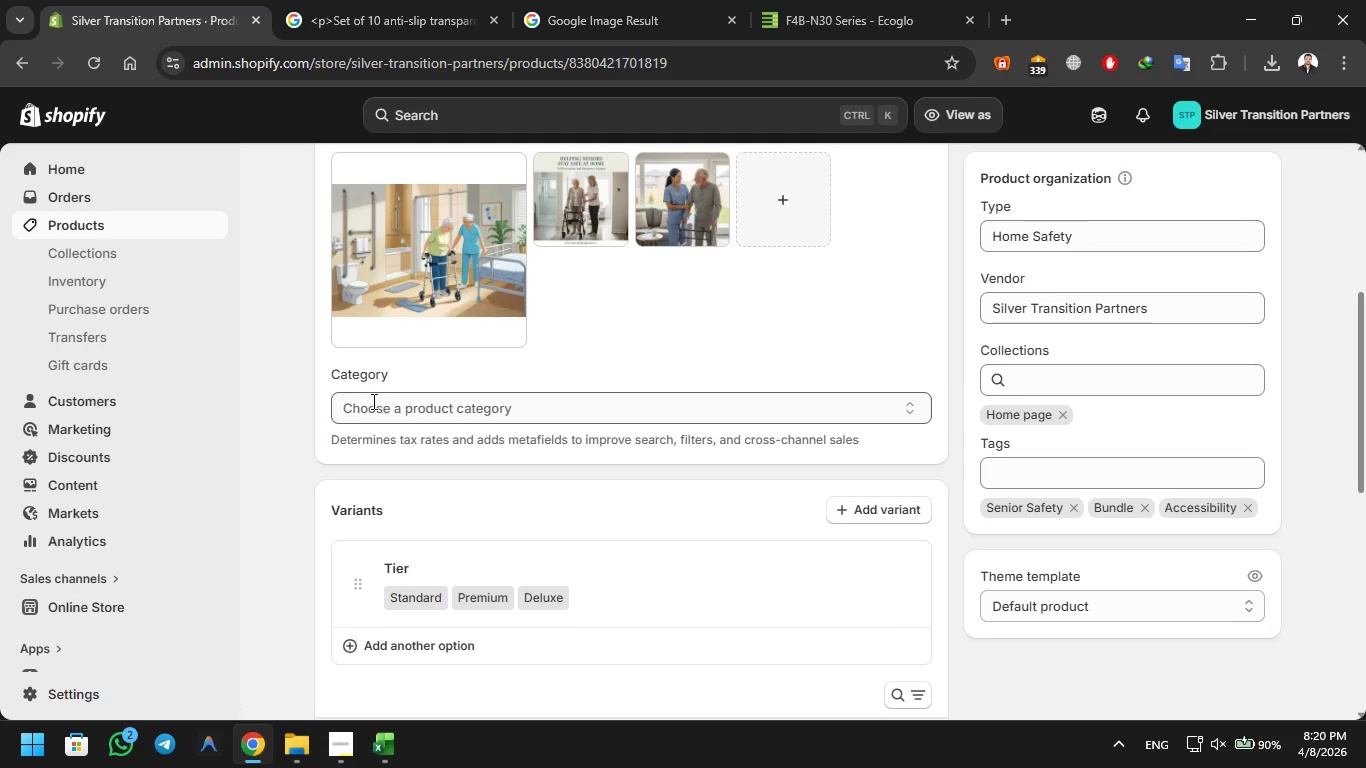 
left_click([372, 401])
 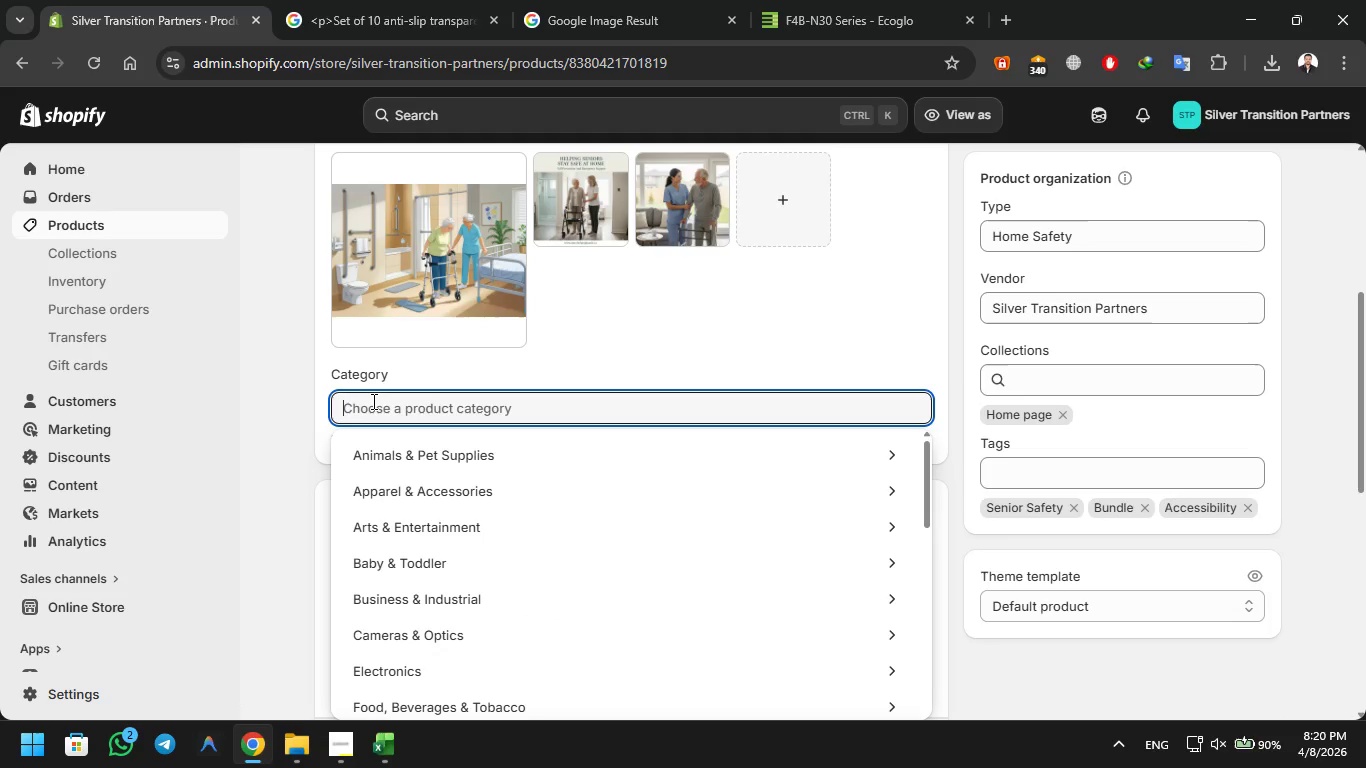 
type(home saf)
key(Backspace)
key(Backspace)
key(Backspace)
key(Backspace)
key(Backspace)
key(Backspace)
key(Backspace)
key(Backspace)
key(Backspace)
type(senson)
key(Backspace)
key(Backspace)
type(ors)
 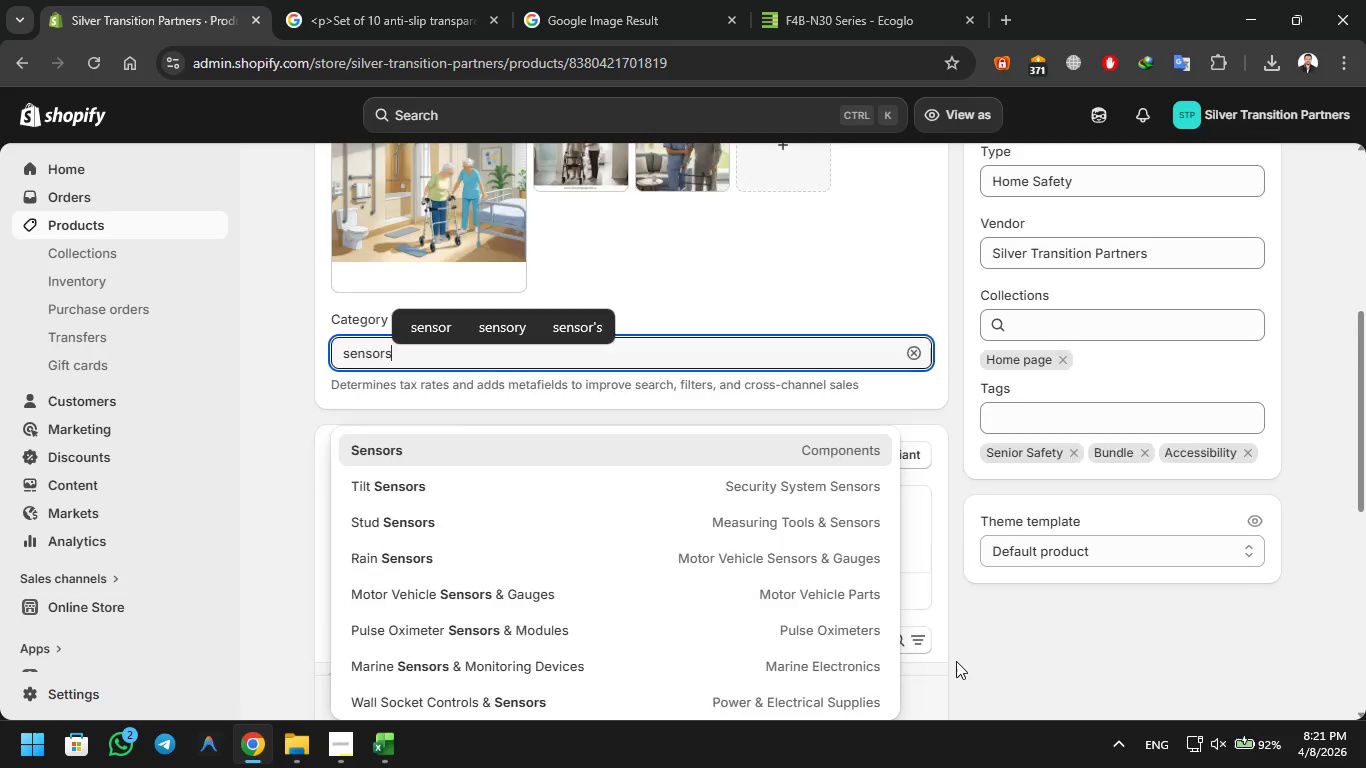 
wait(22.08)
 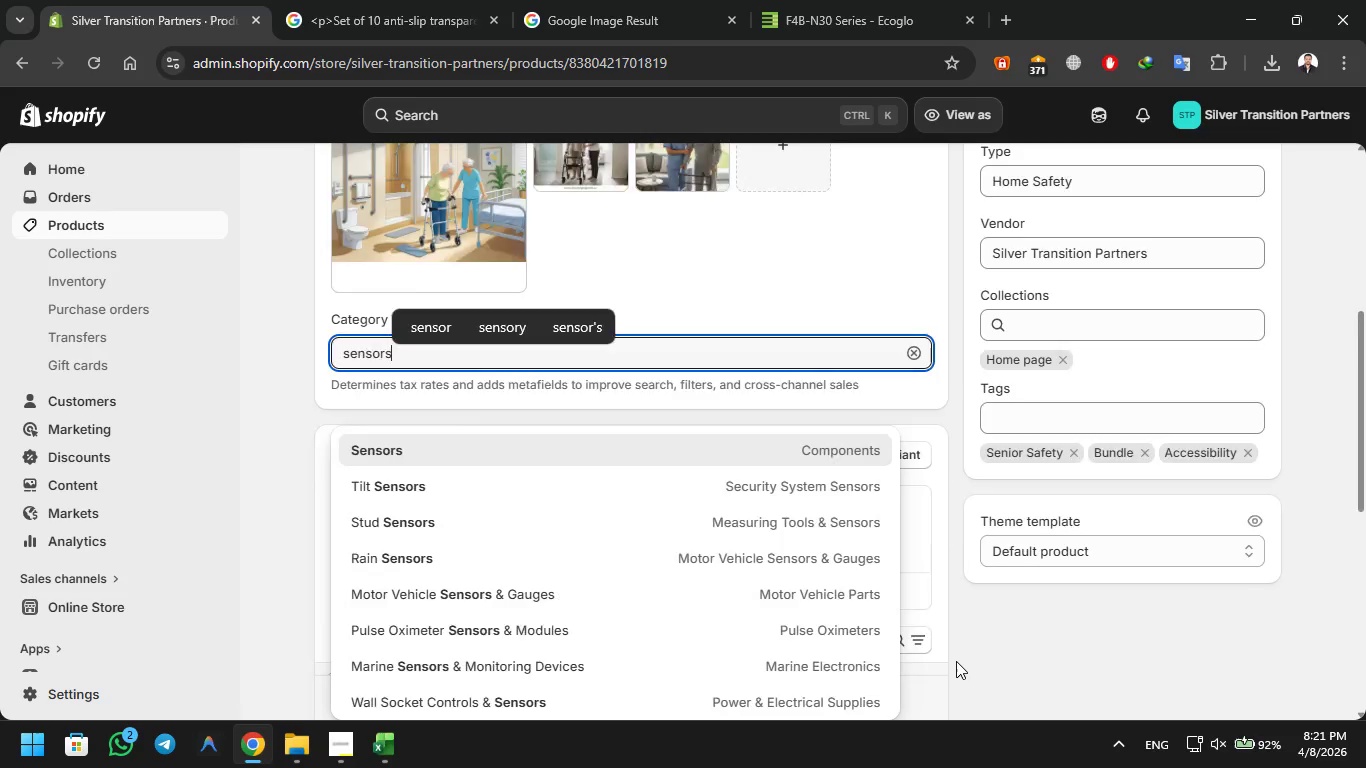 
scroll: coordinate [592, 480], scroll_direction: up, amount: 3.0
 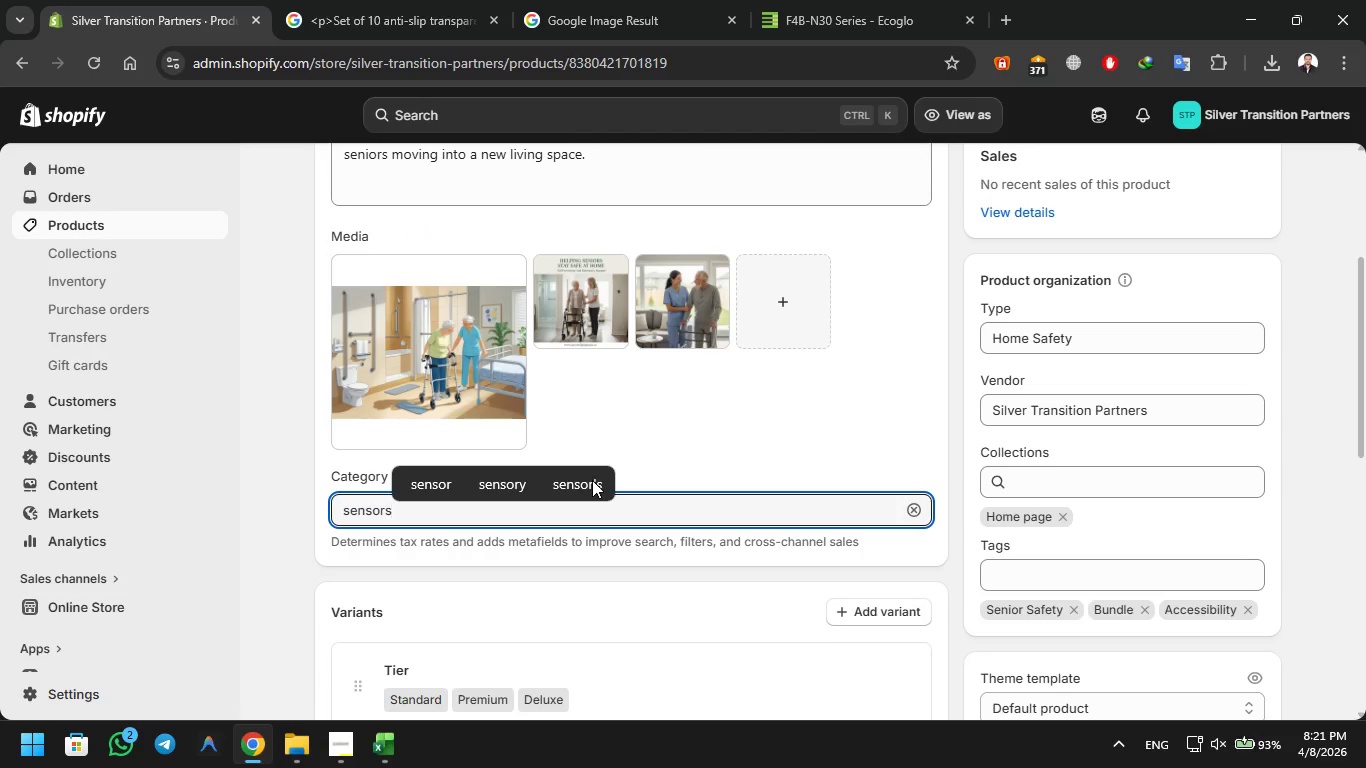 
scroll: coordinate [592, 480], scroll_direction: none, amount: 0.0